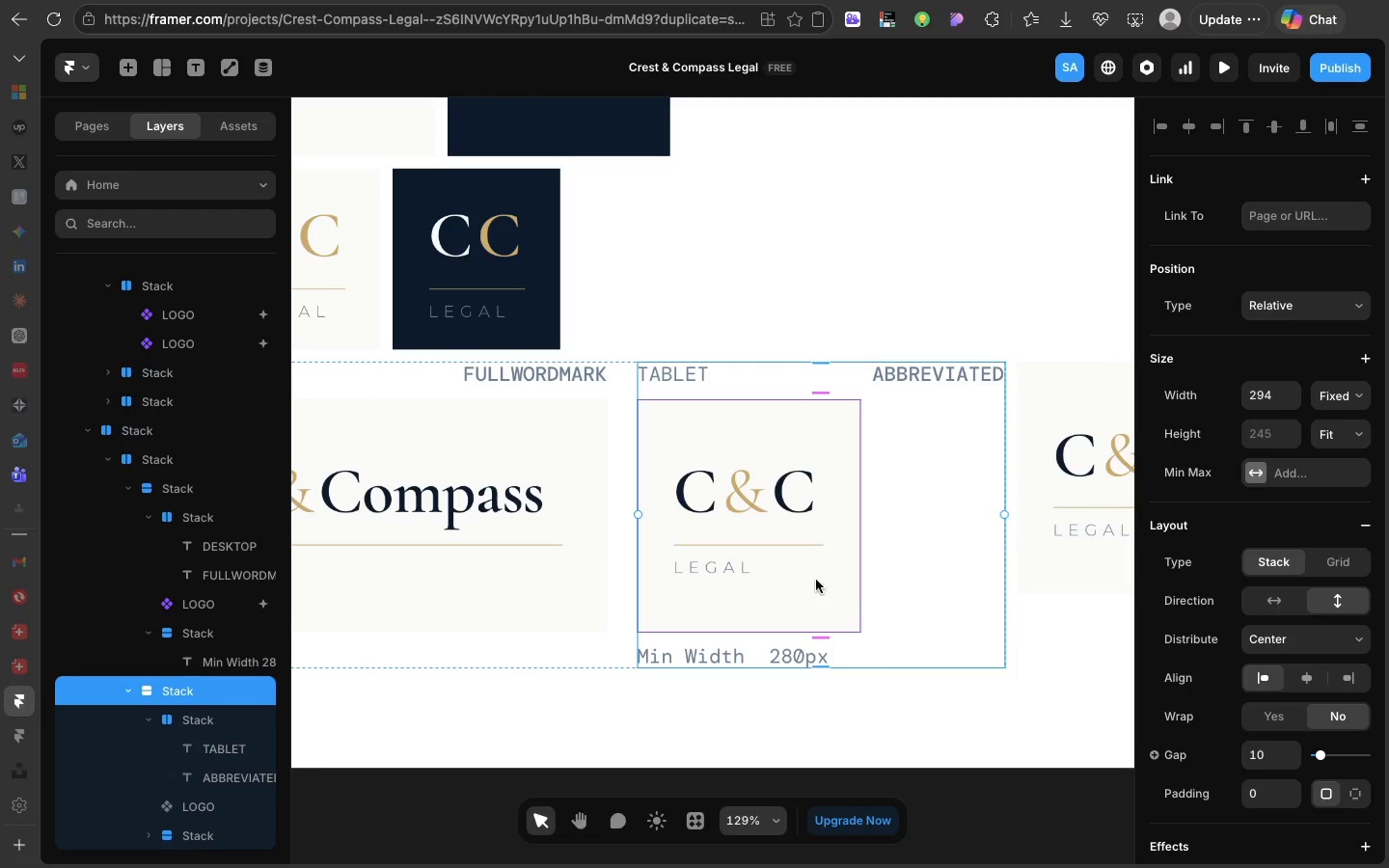 
wait(5.4)
 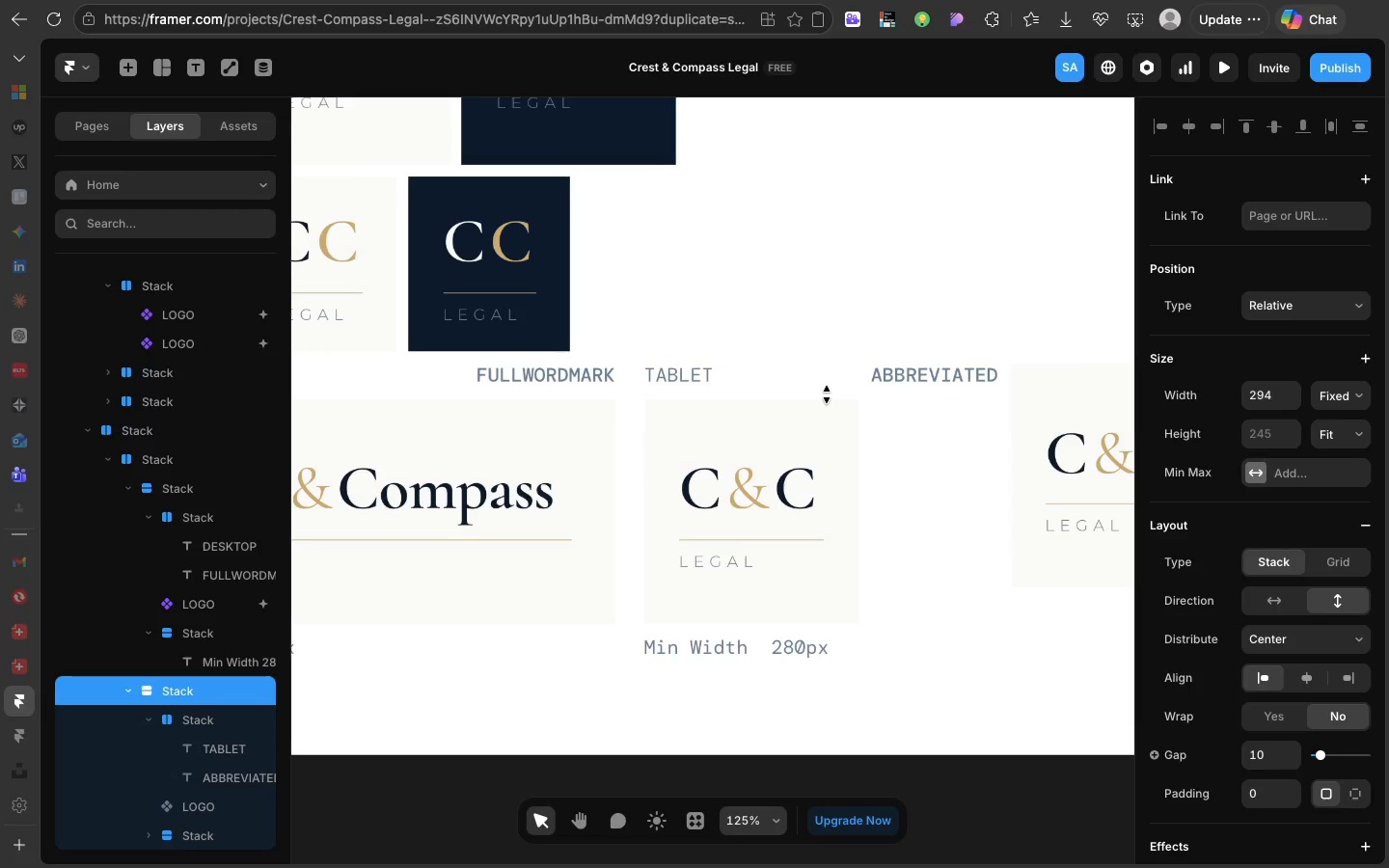 
double_click([795, 662])
 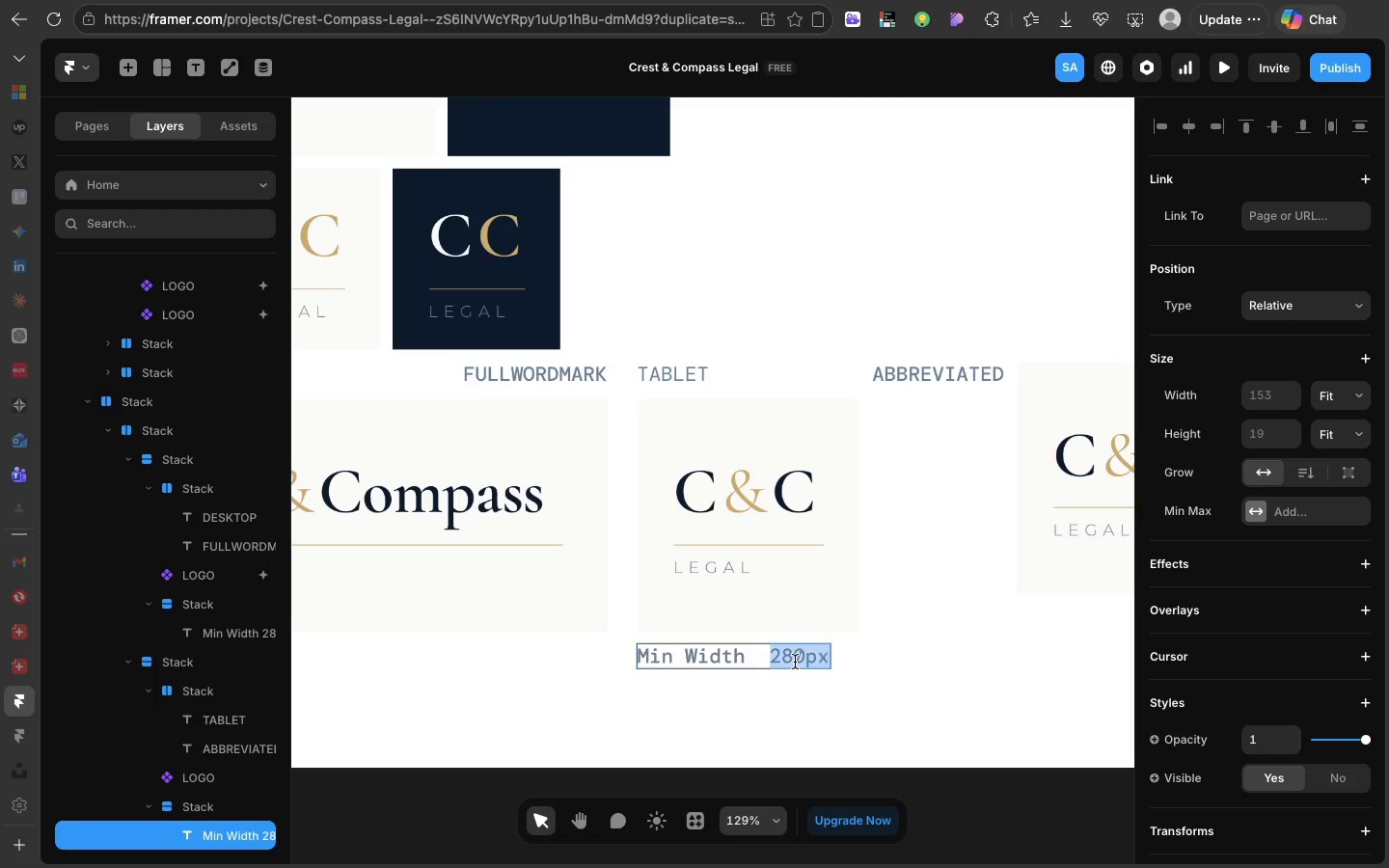 
triple_click([795, 662])
 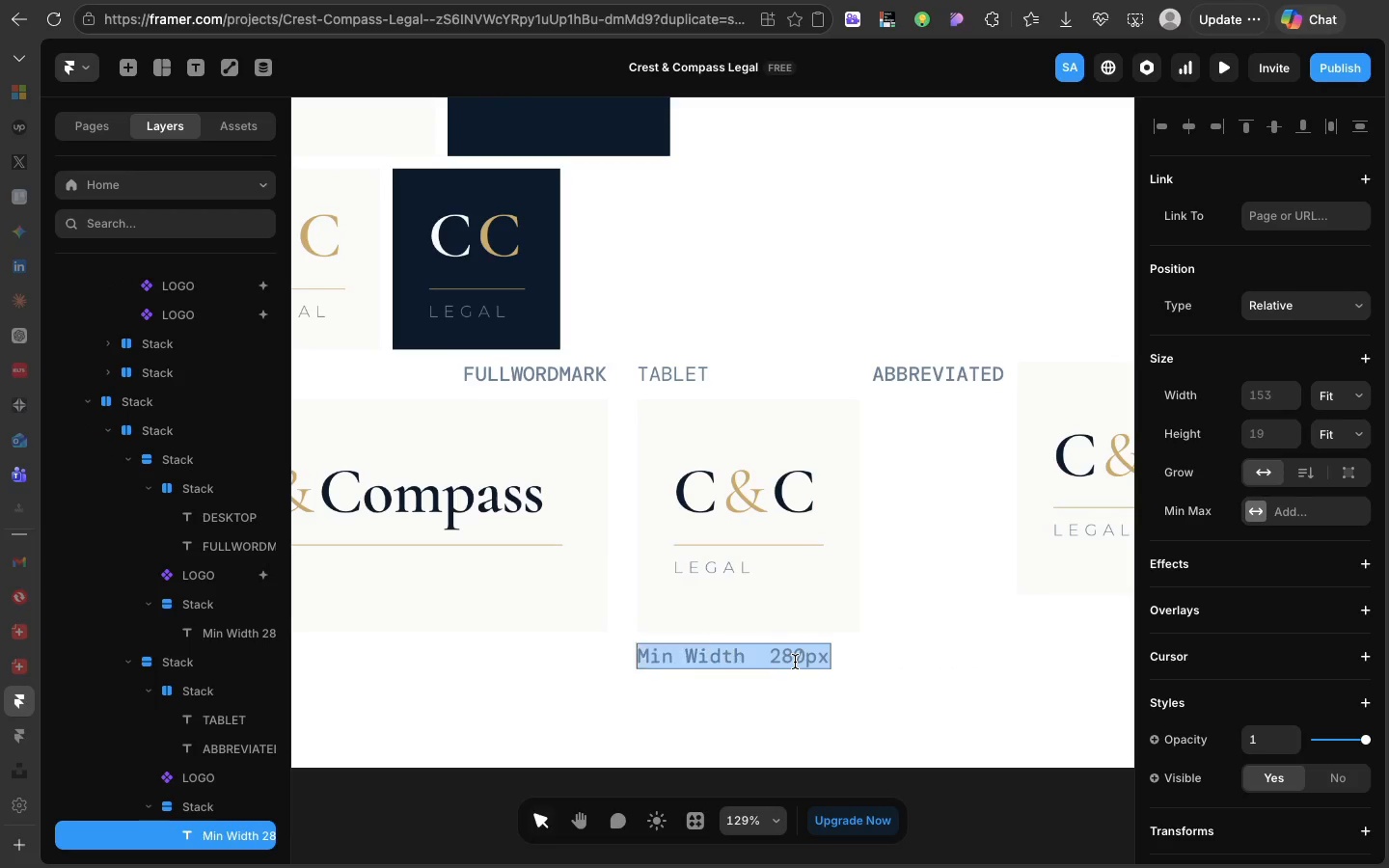 
triple_click([795, 662])
 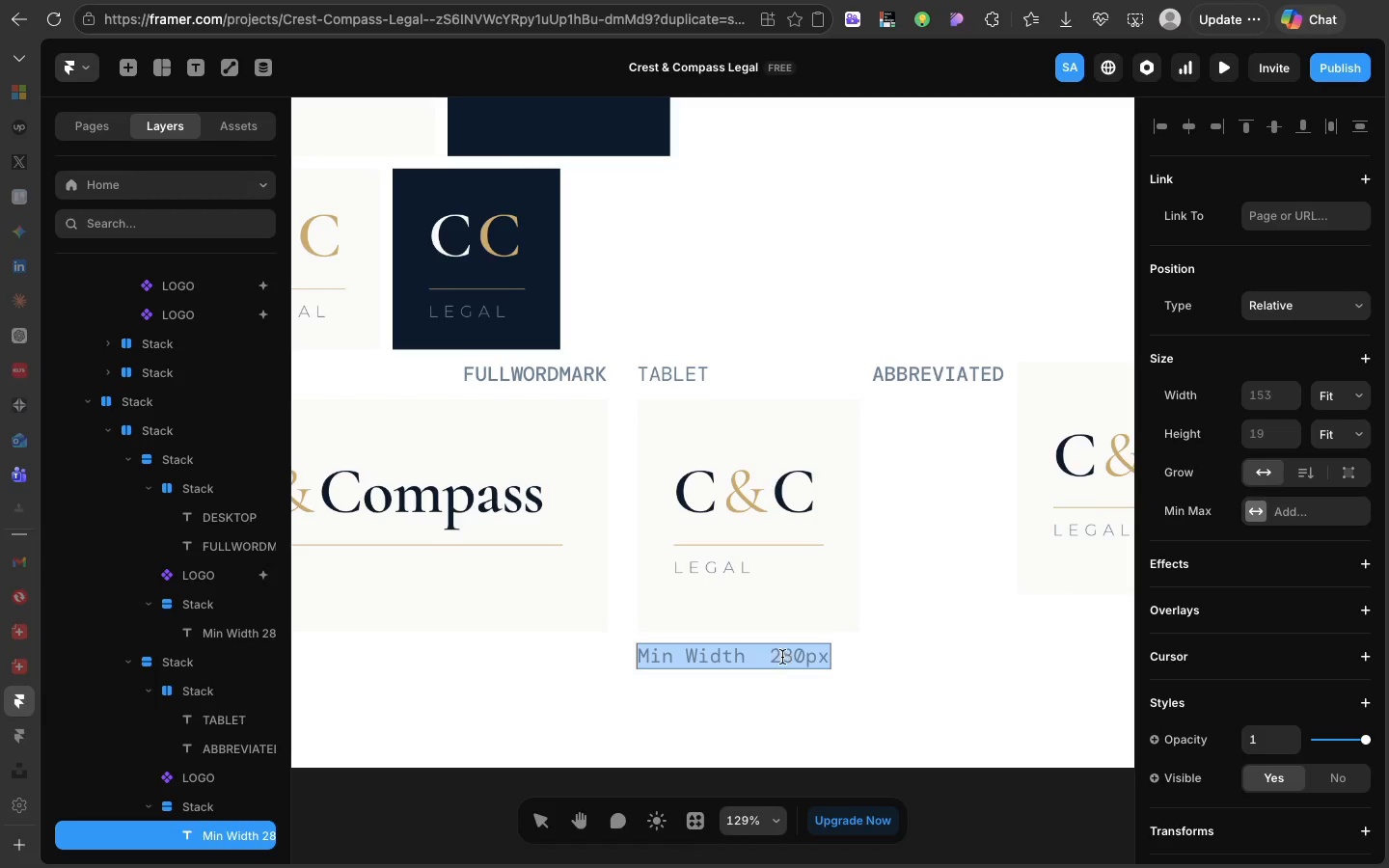 
left_click([782, 657])
 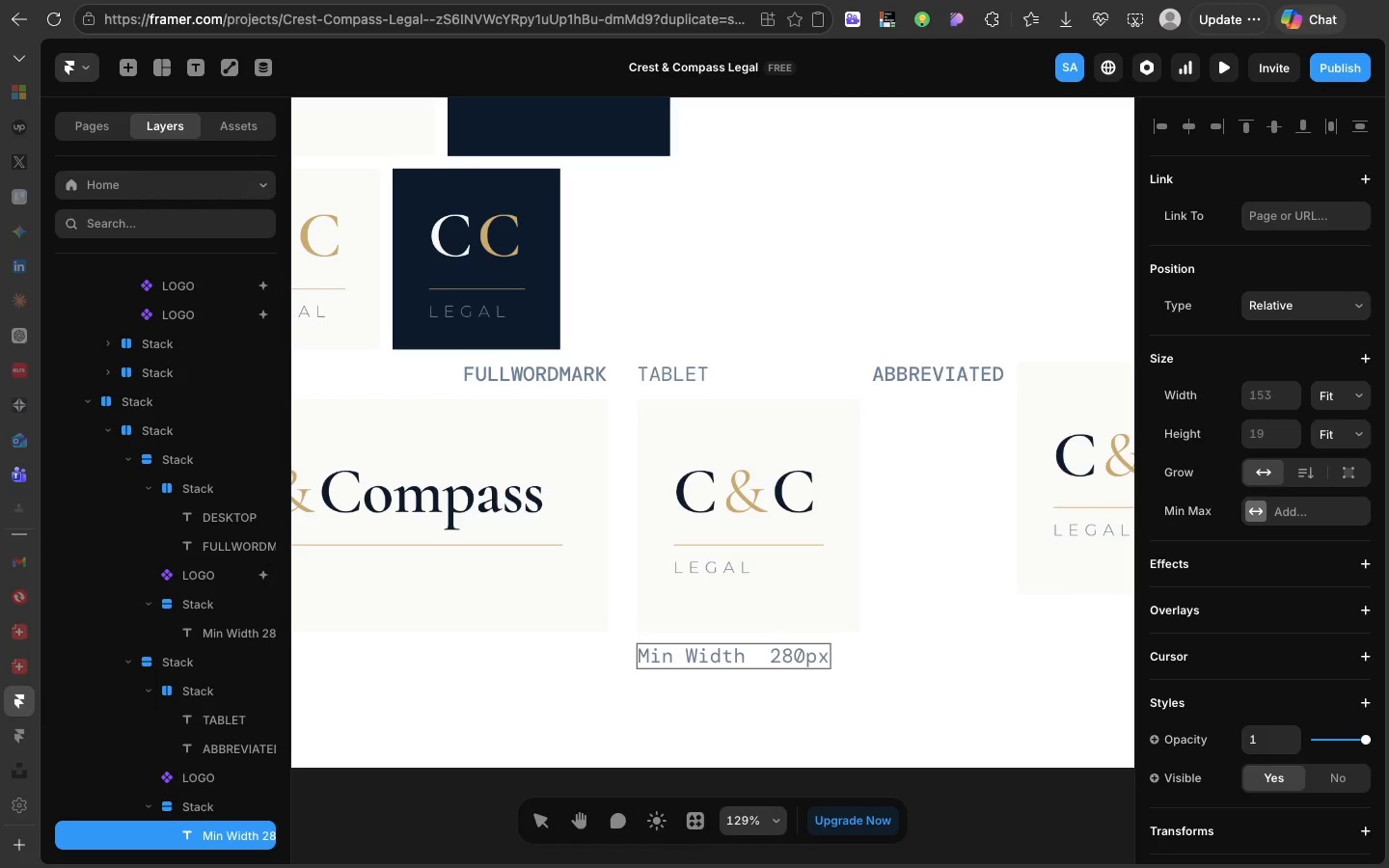 
key(Backspace)
 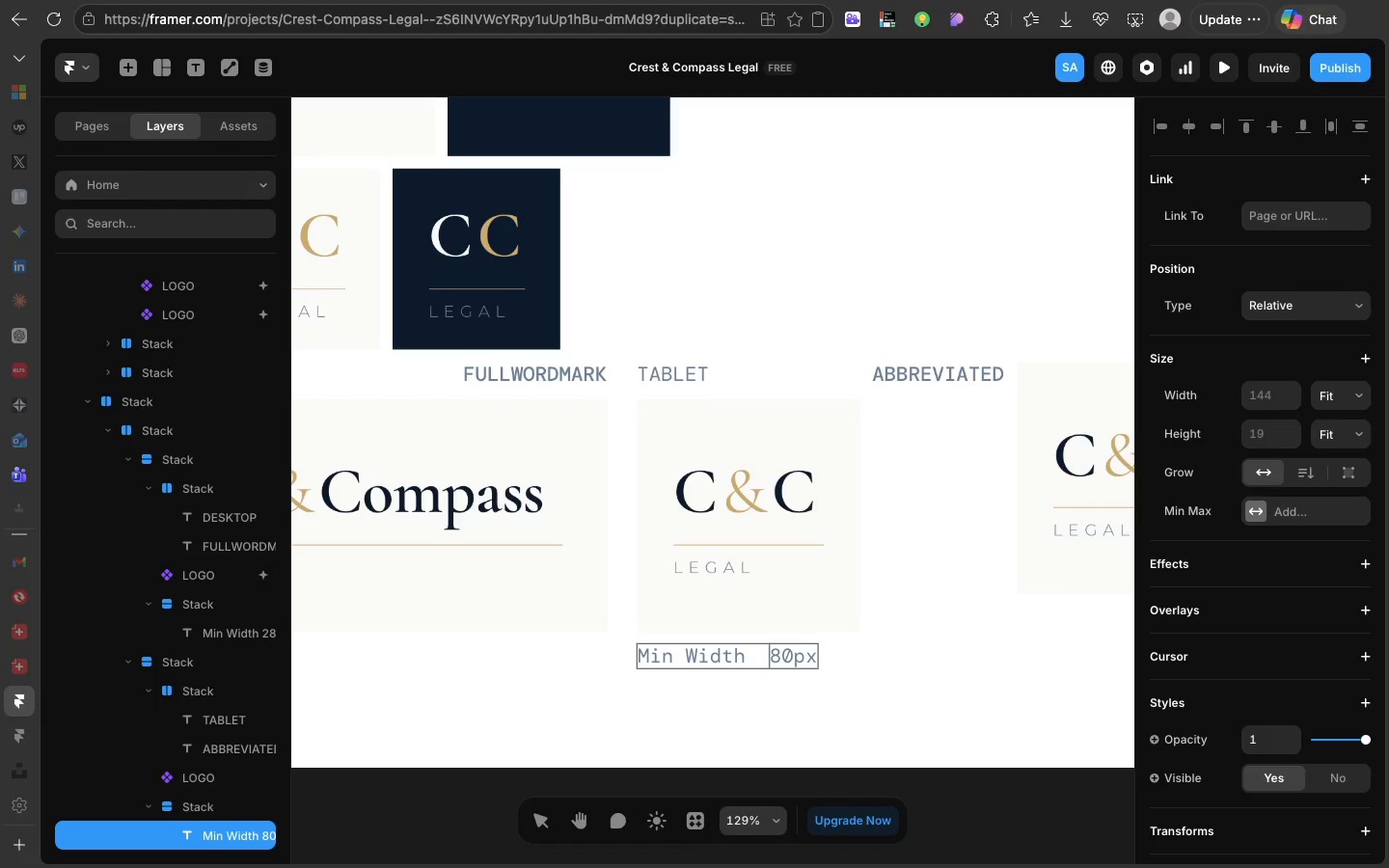 
key(1)
 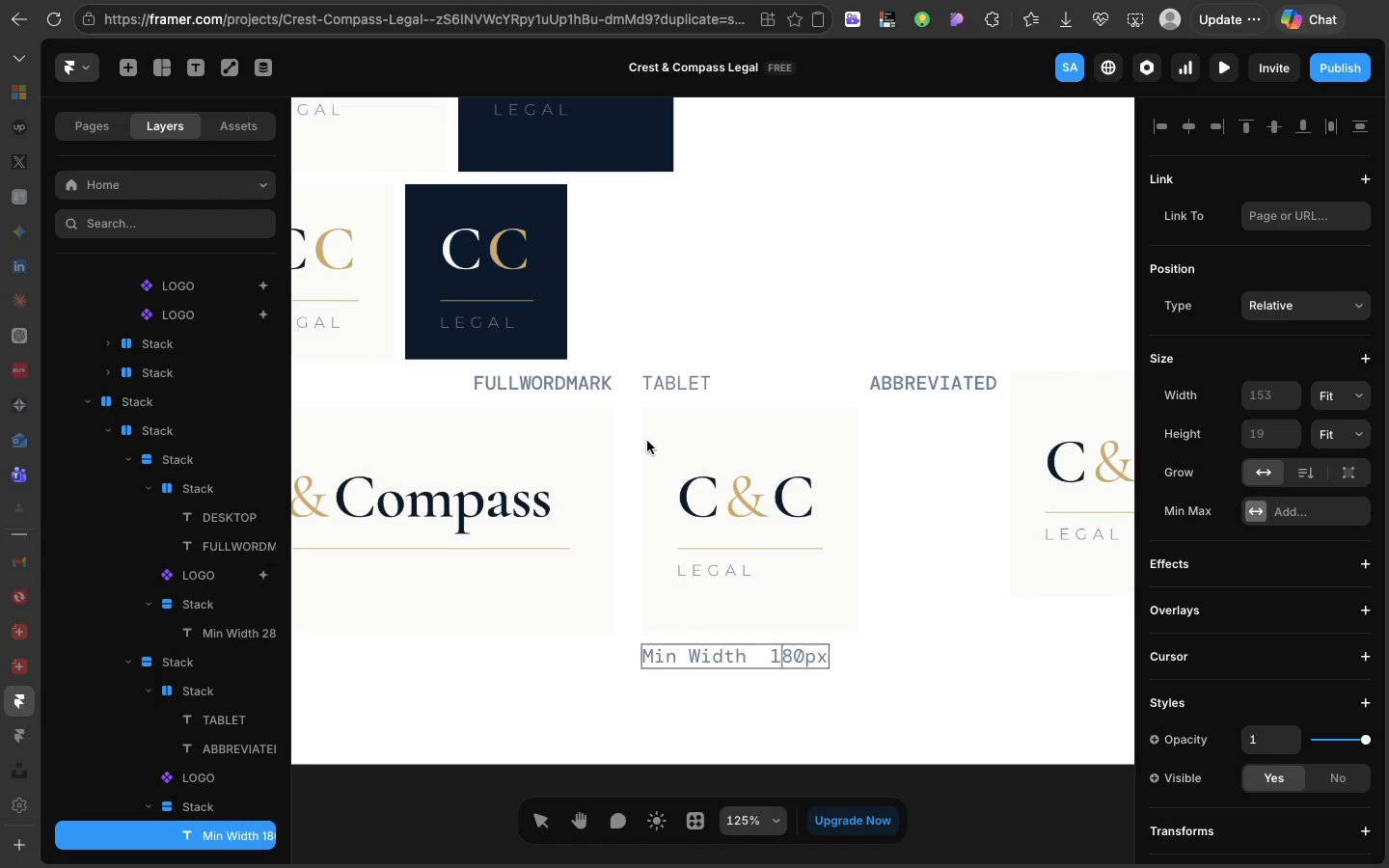 
double_click([647, 441])
 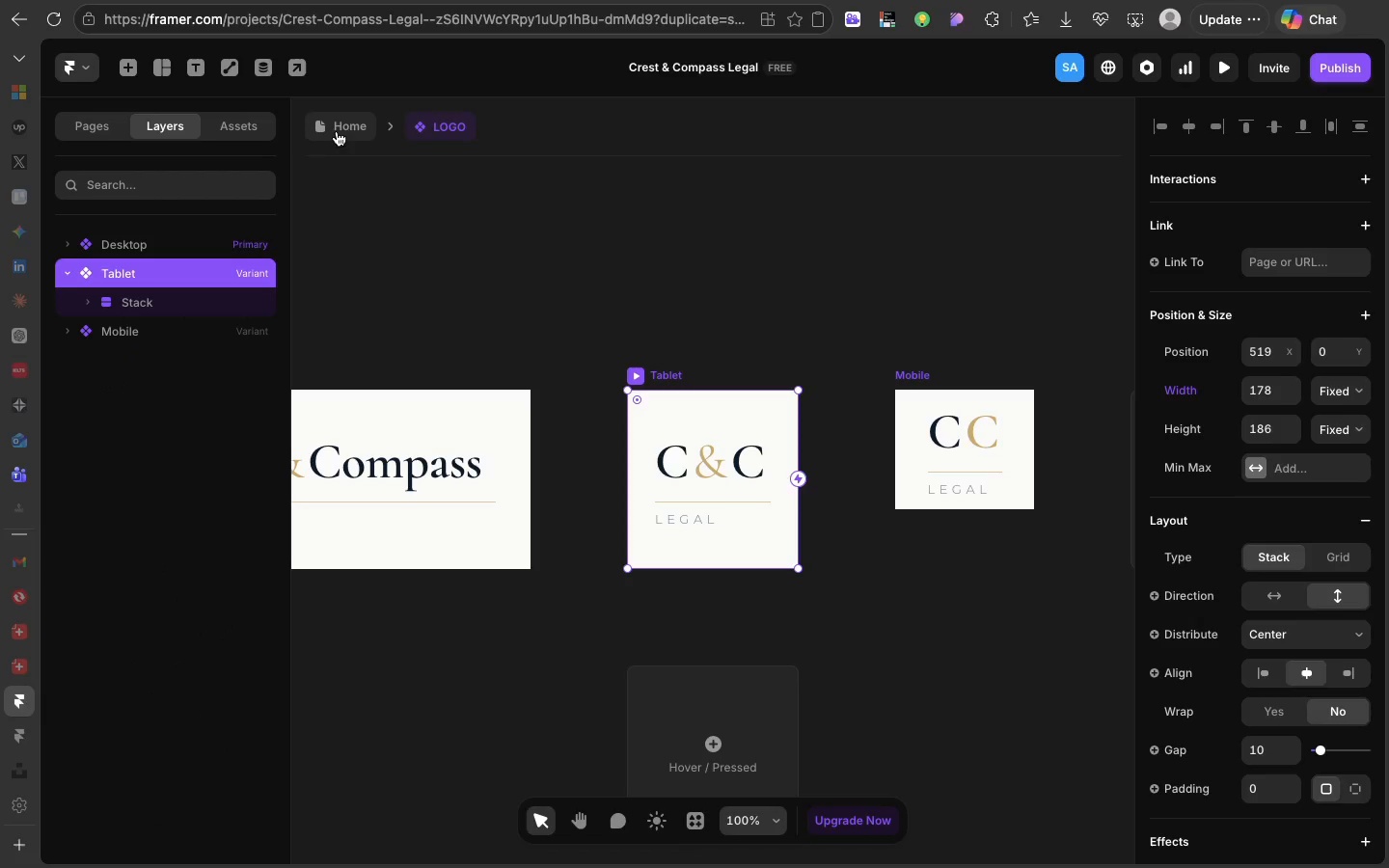 
left_click([330, 122])
 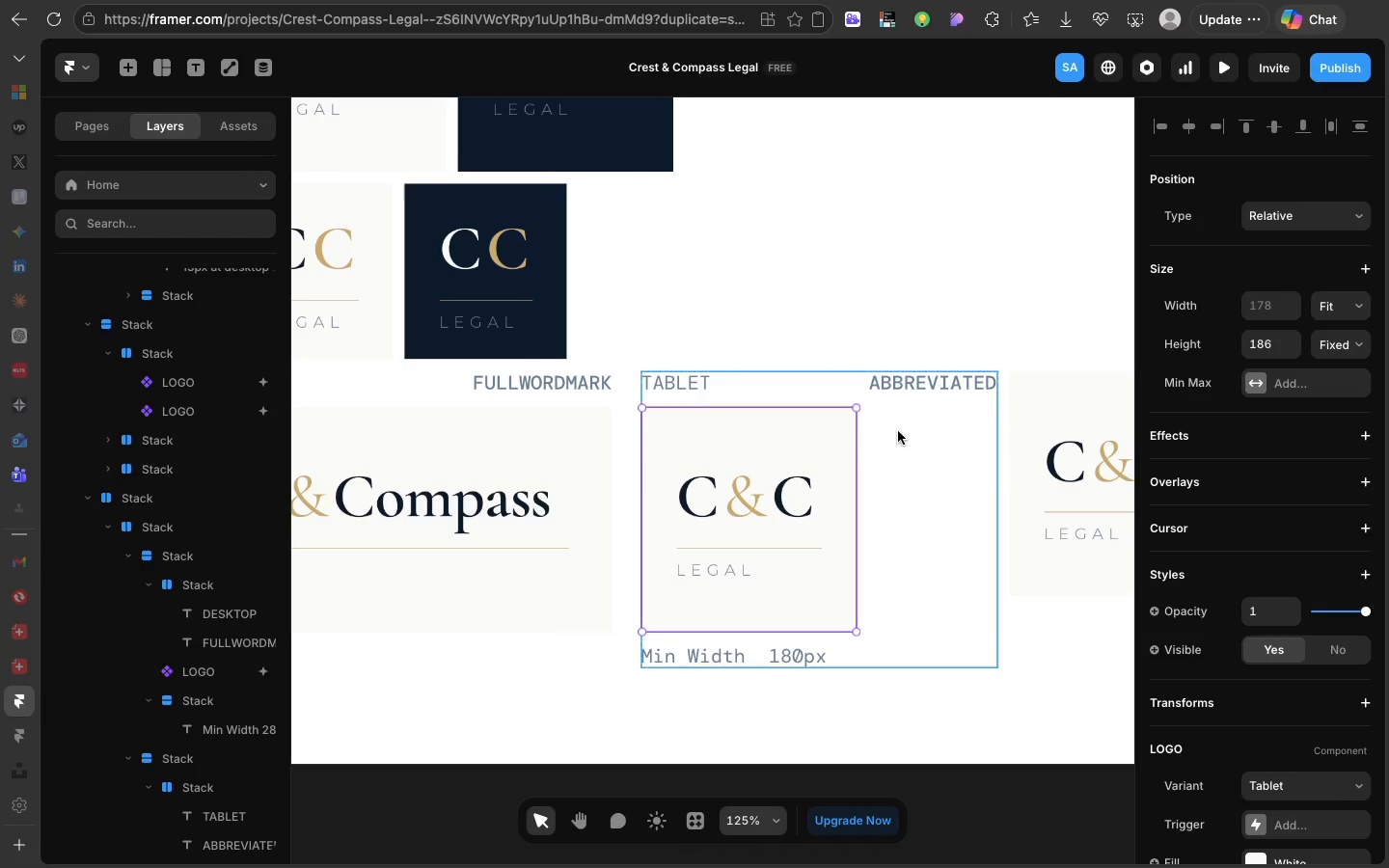 
left_click([917, 450])
 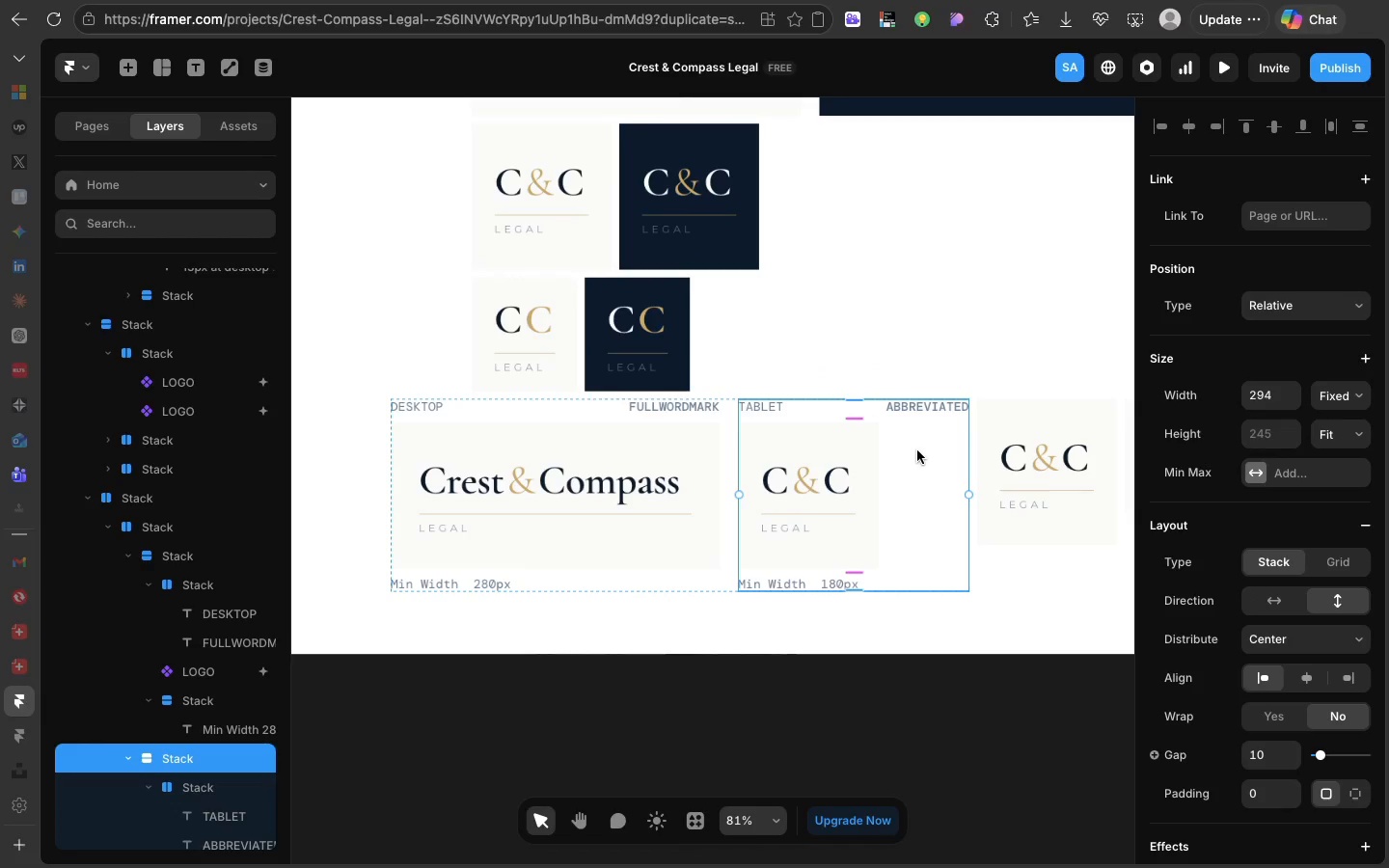 
key(Meta+CommandLeft)
 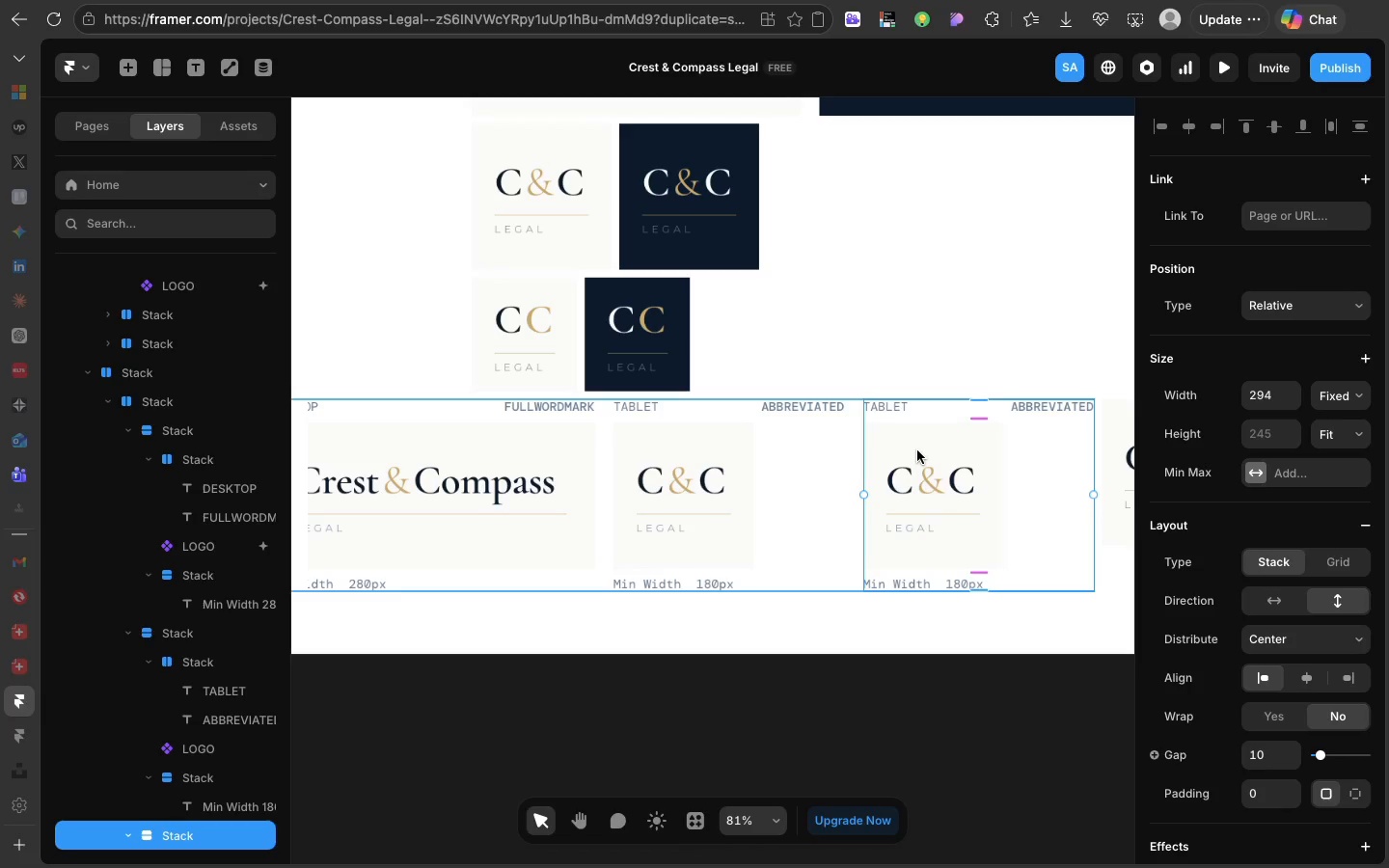 
key(Meta+D)
 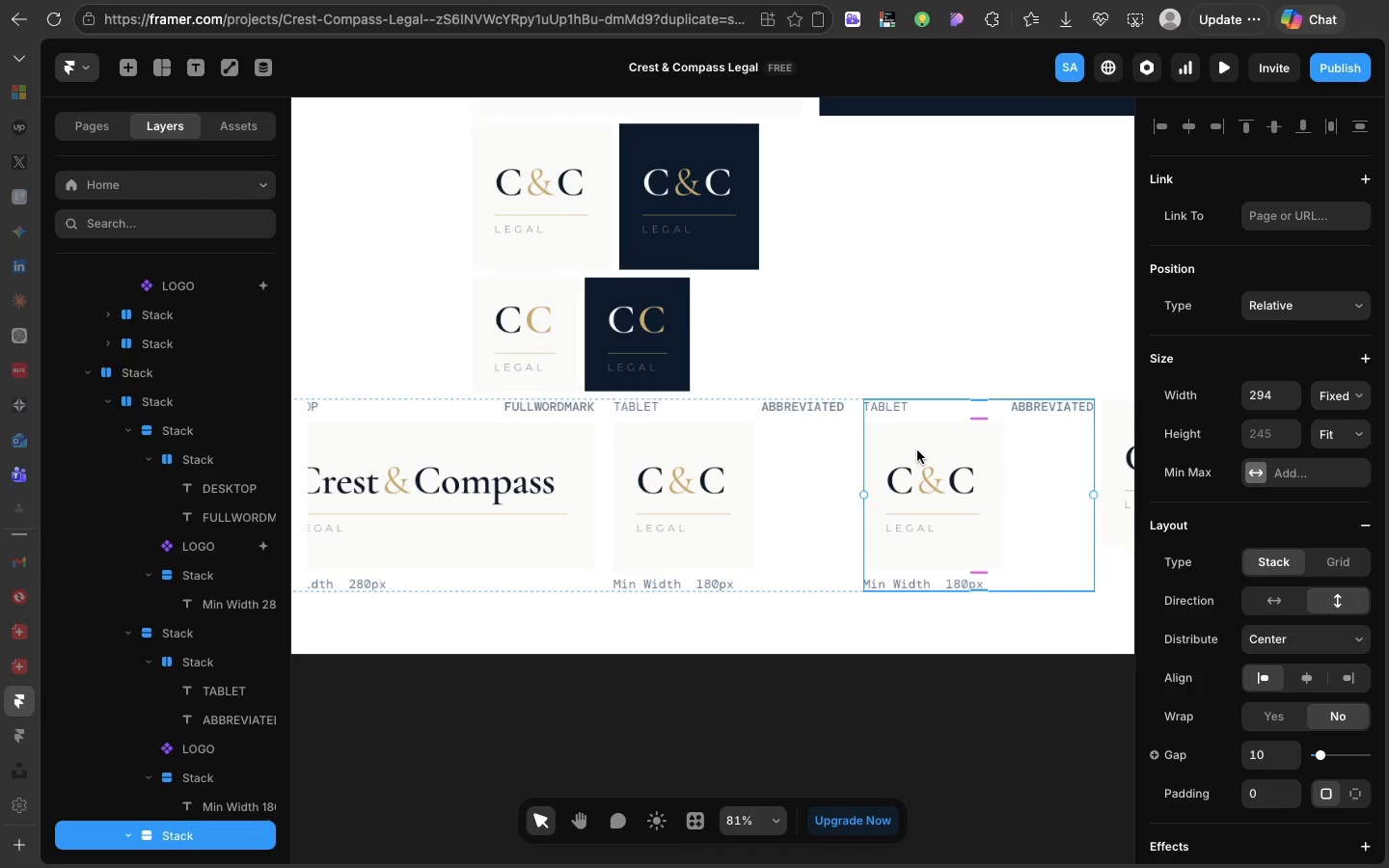 
left_click([1005, 454])
 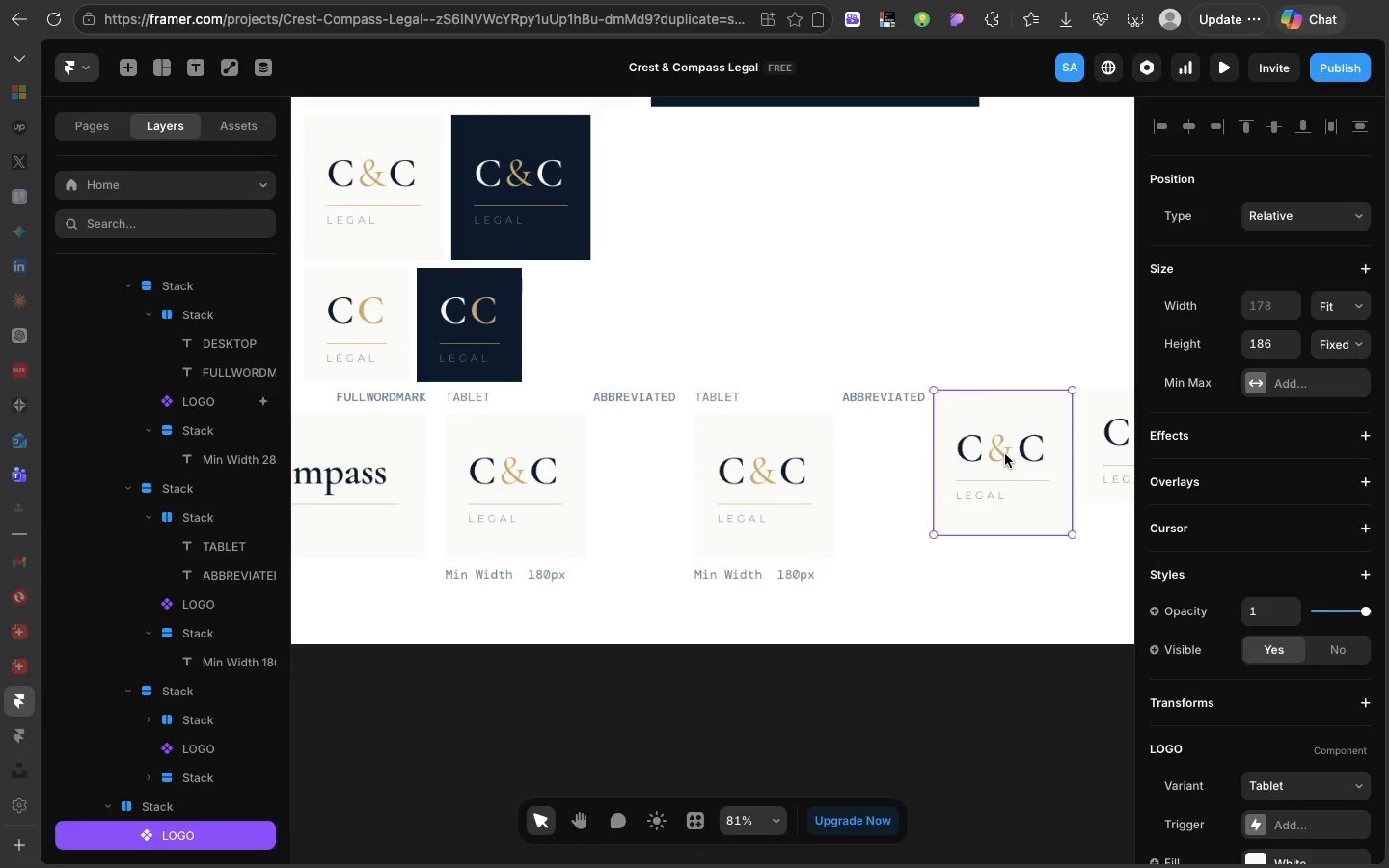 
scroll: coordinate [917, 450], scroll_direction: down, amount: 18.0
 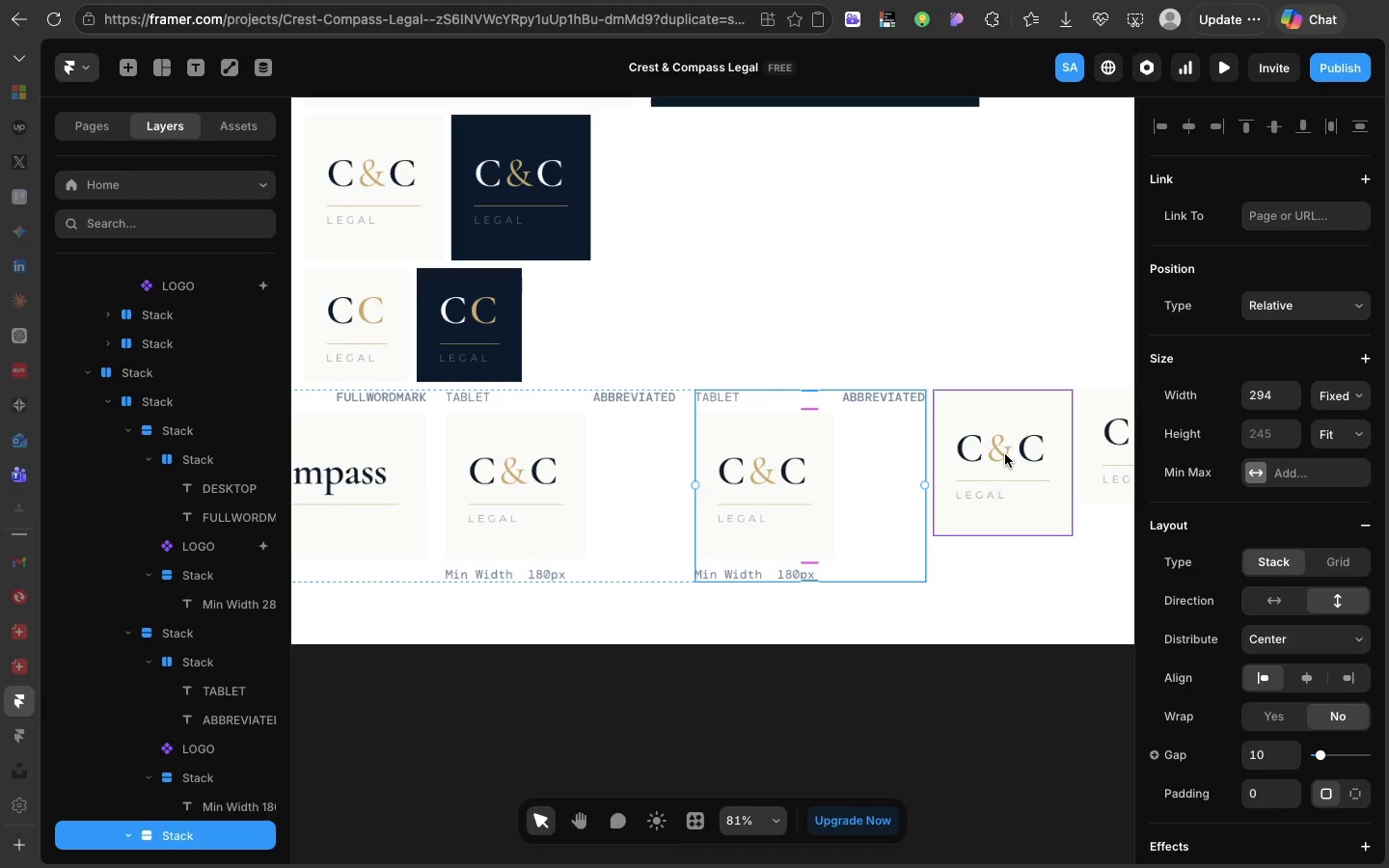 
key(Backspace)
 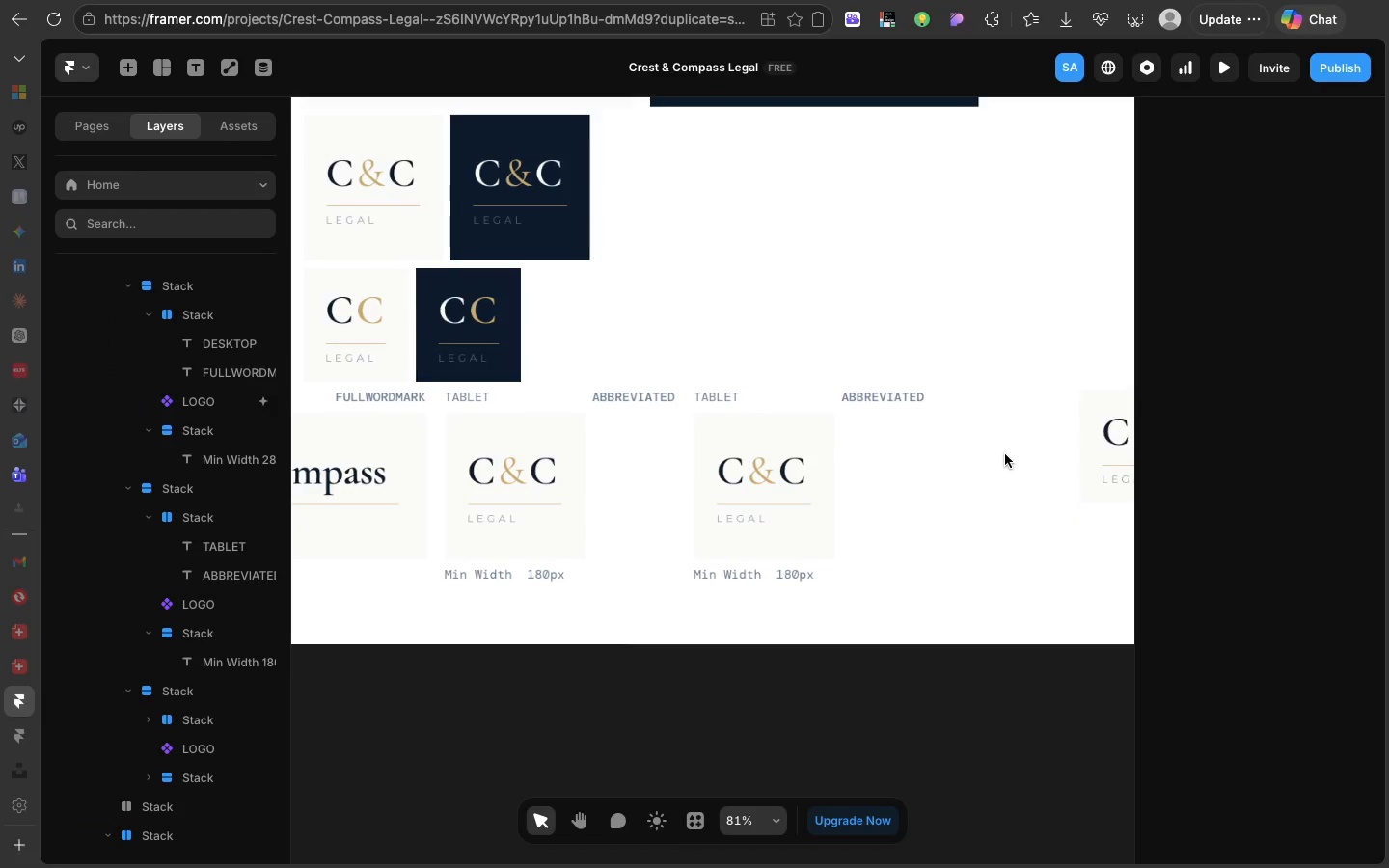 
scroll: coordinate [1005, 454], scroll_direction: down, amount: 13.0
 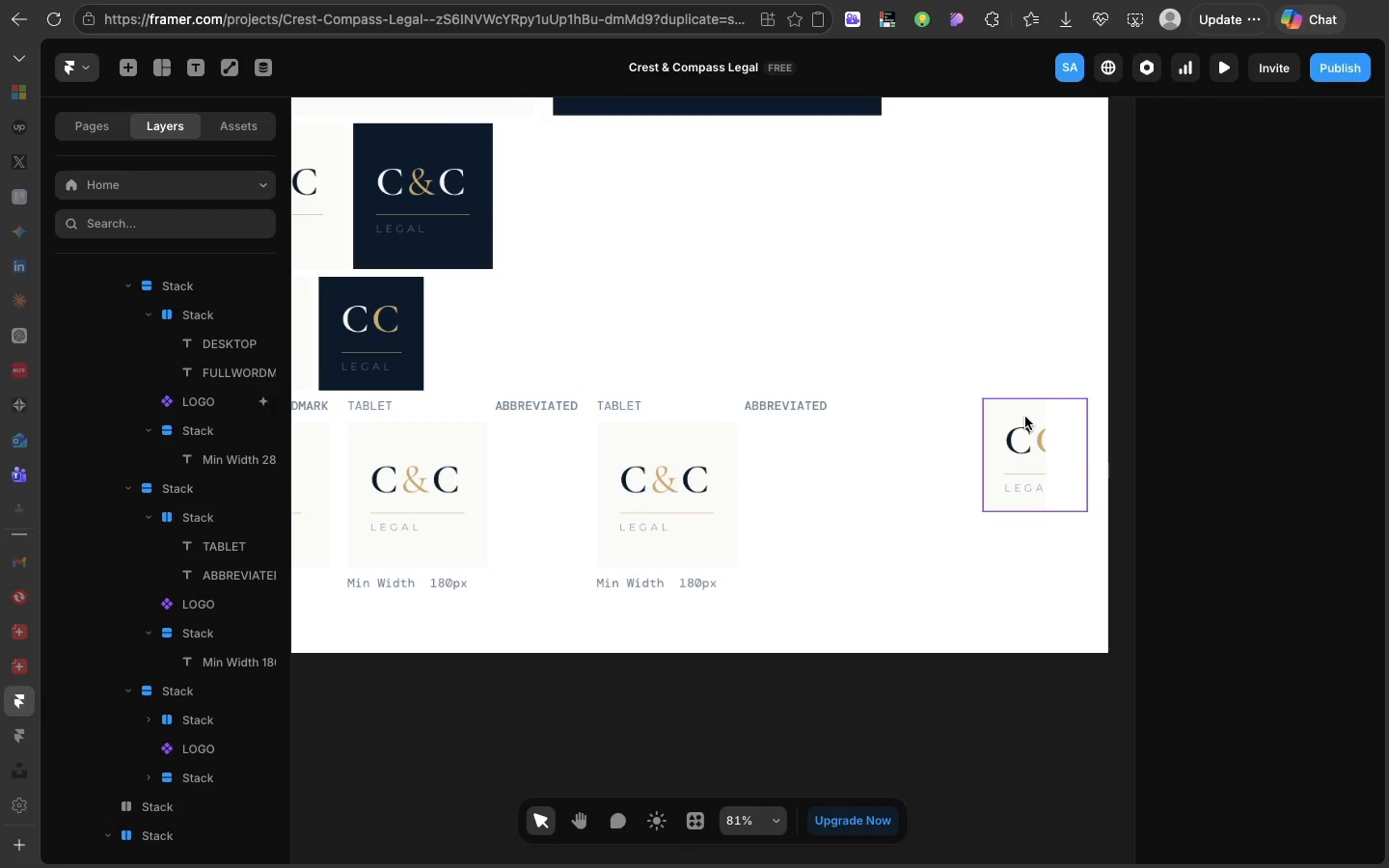 
left_click([1024, 417])
 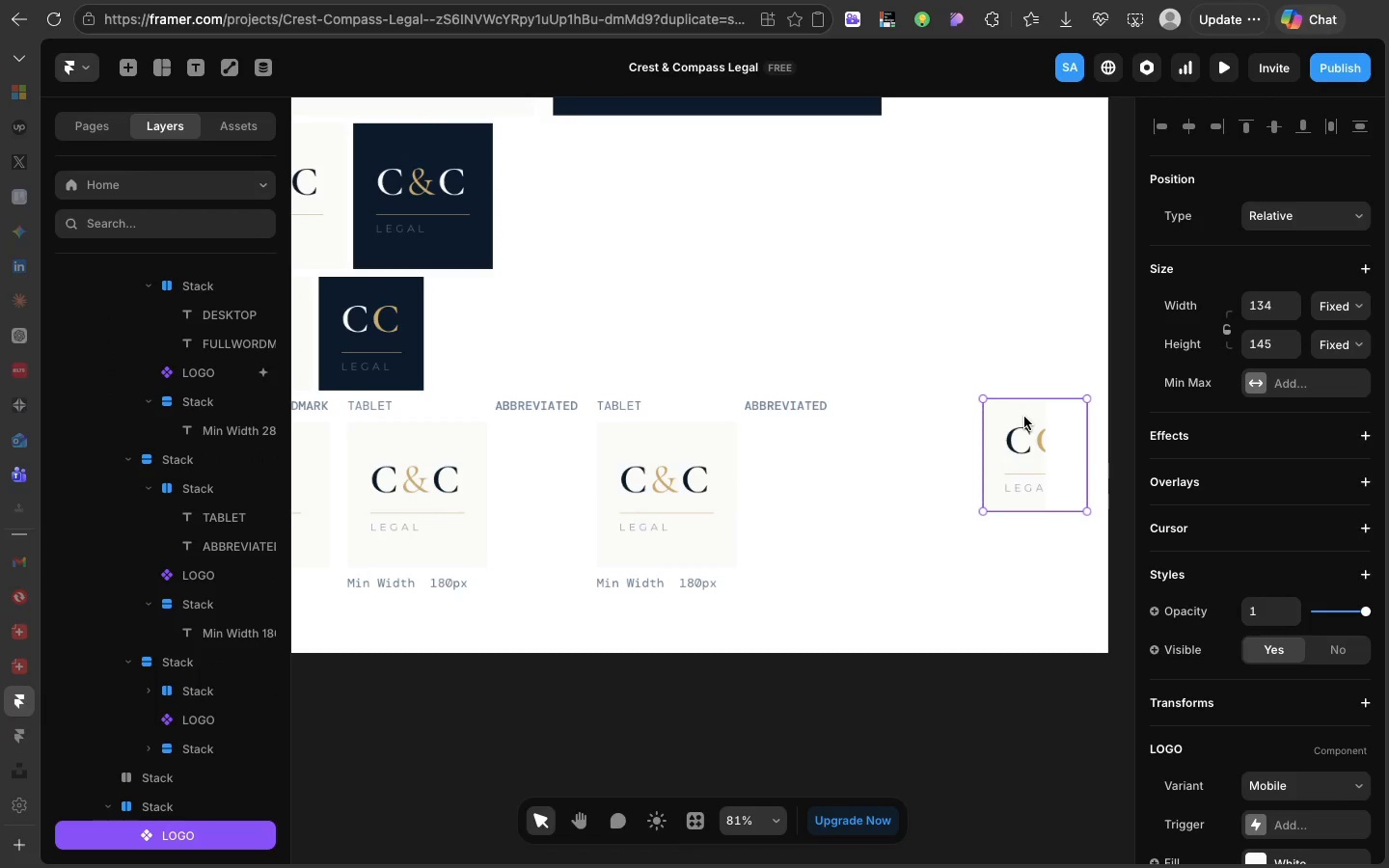 
key(Meta+CommandLeft)
 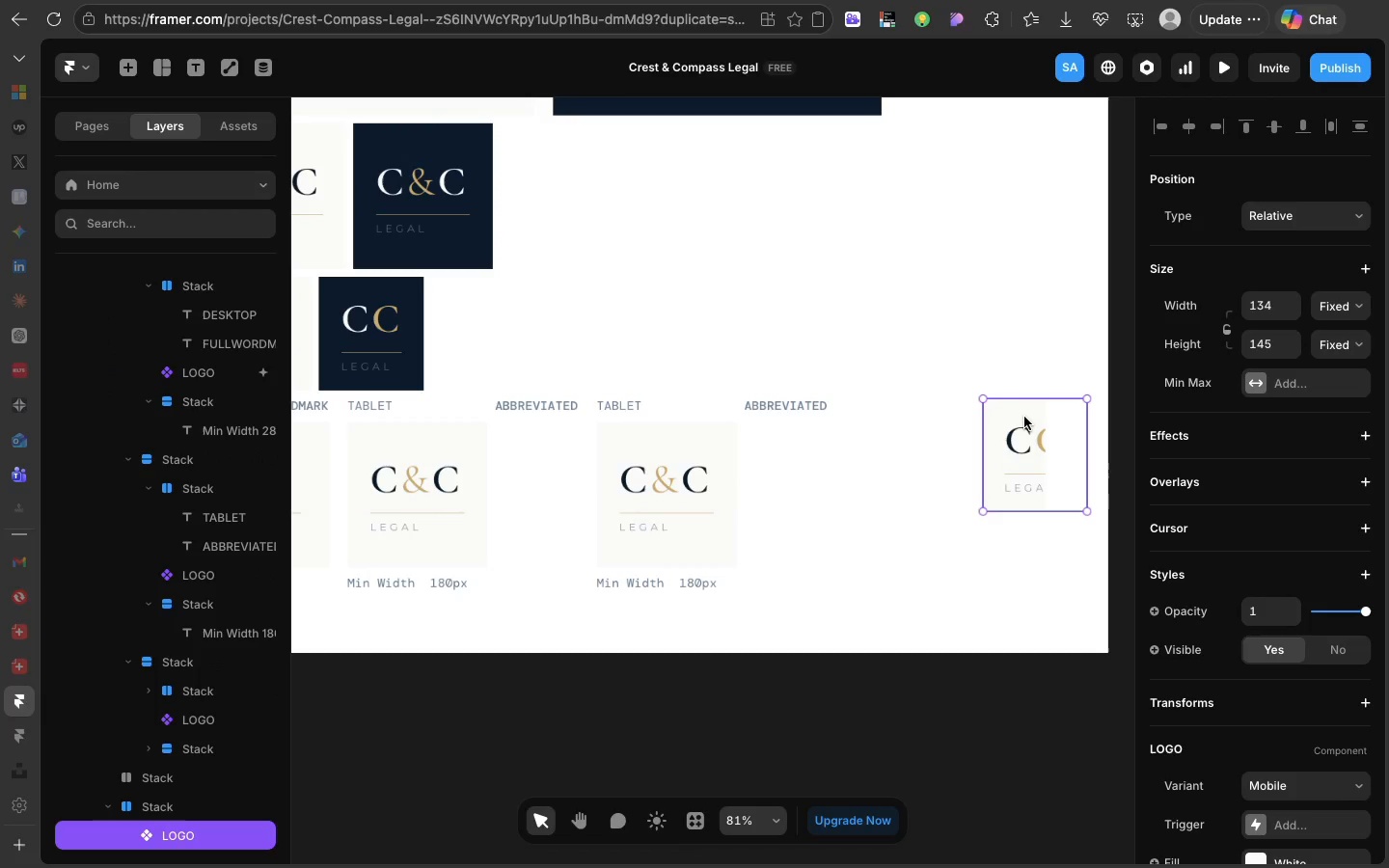 
key(Meta+C)
 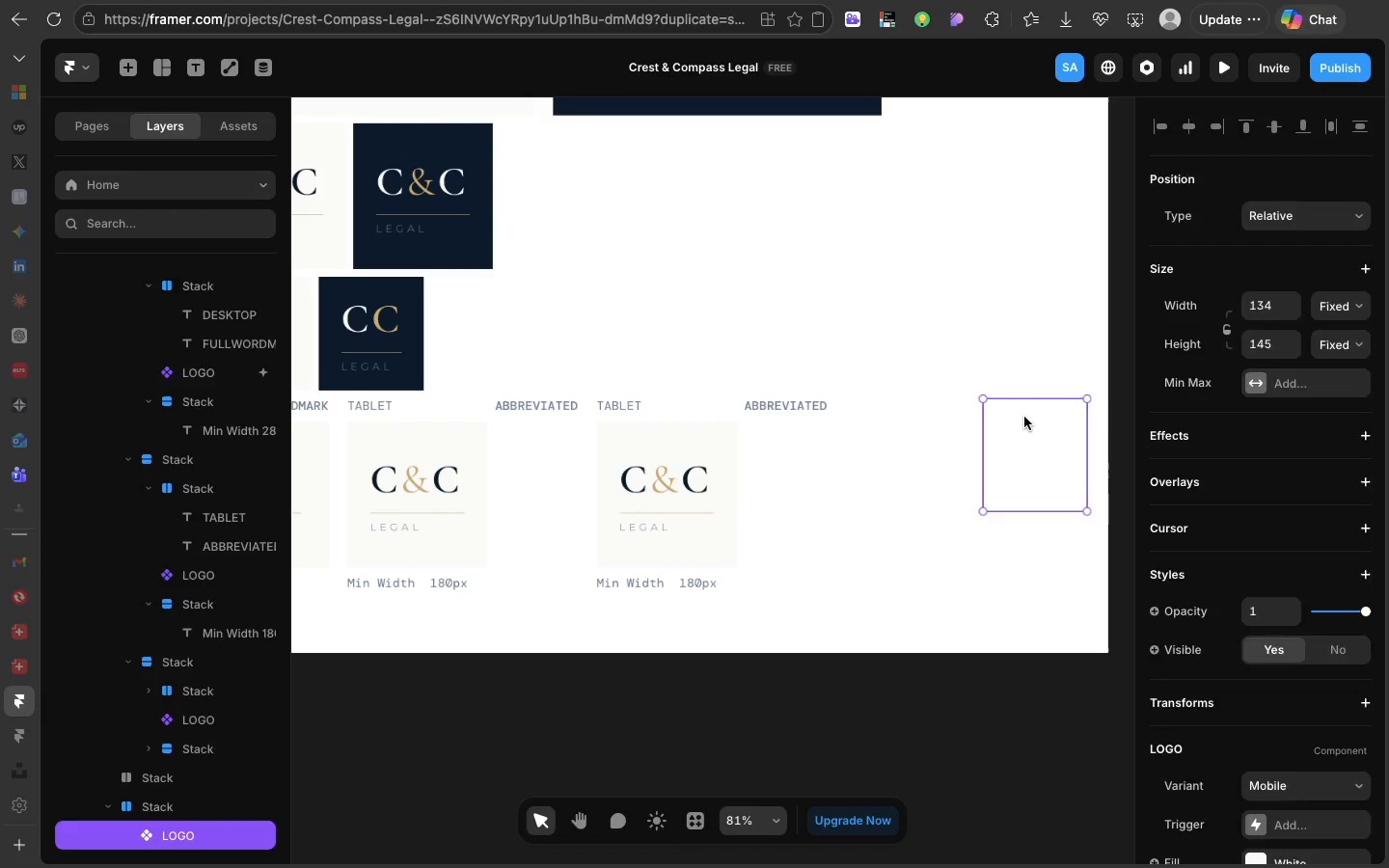 
key(Backspace)
 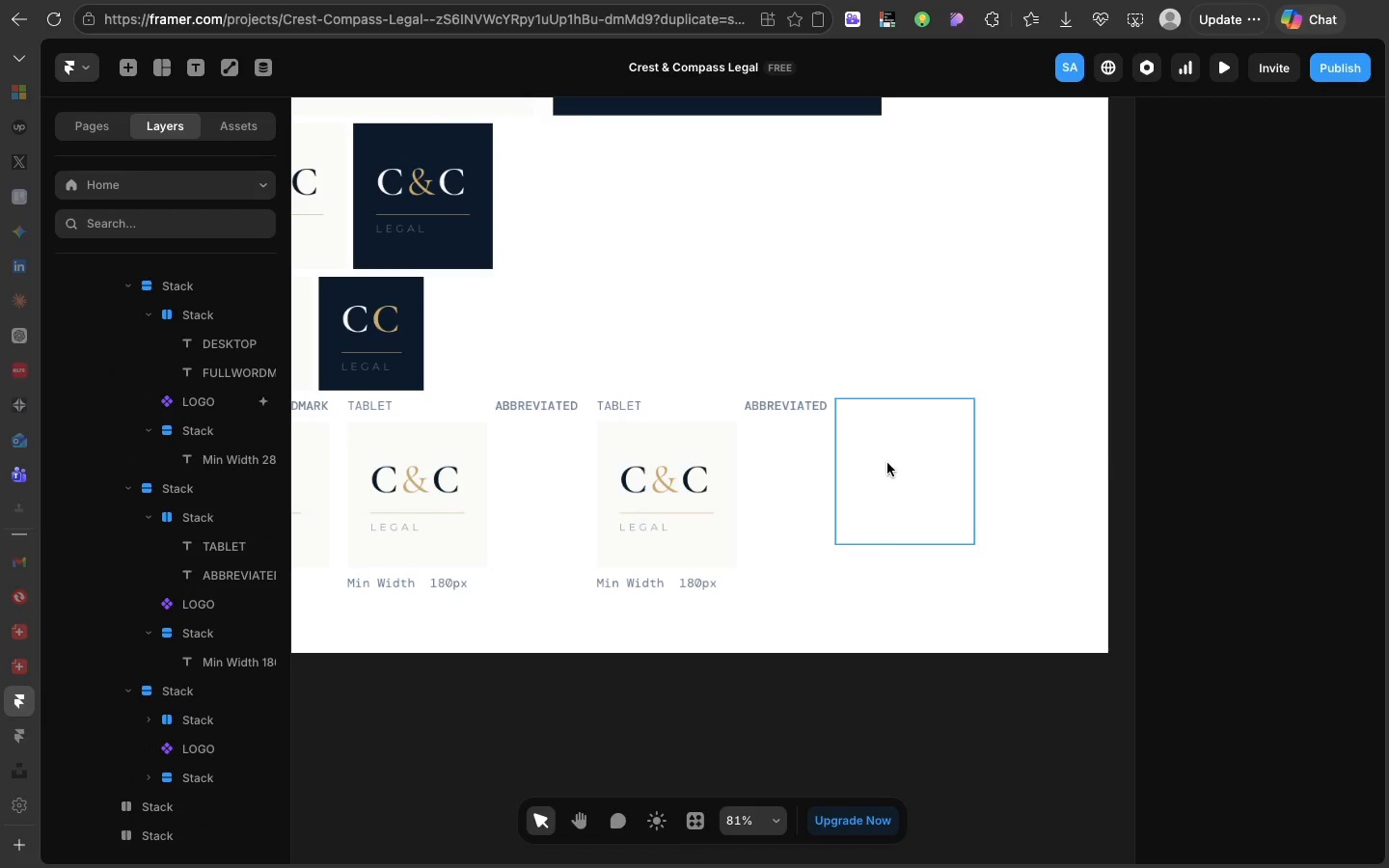 
left_click([920, 469])
 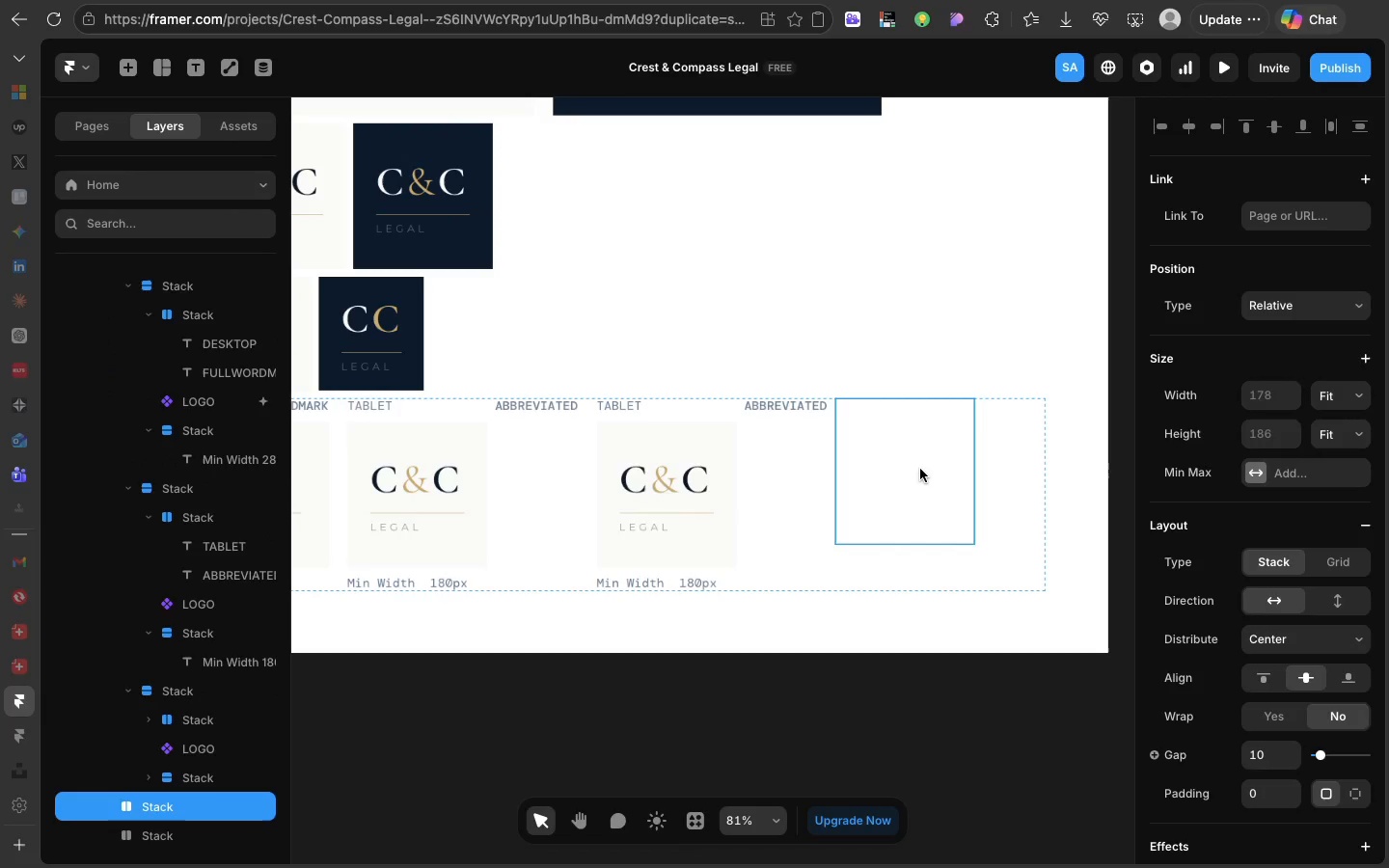 
key(Backspace)
 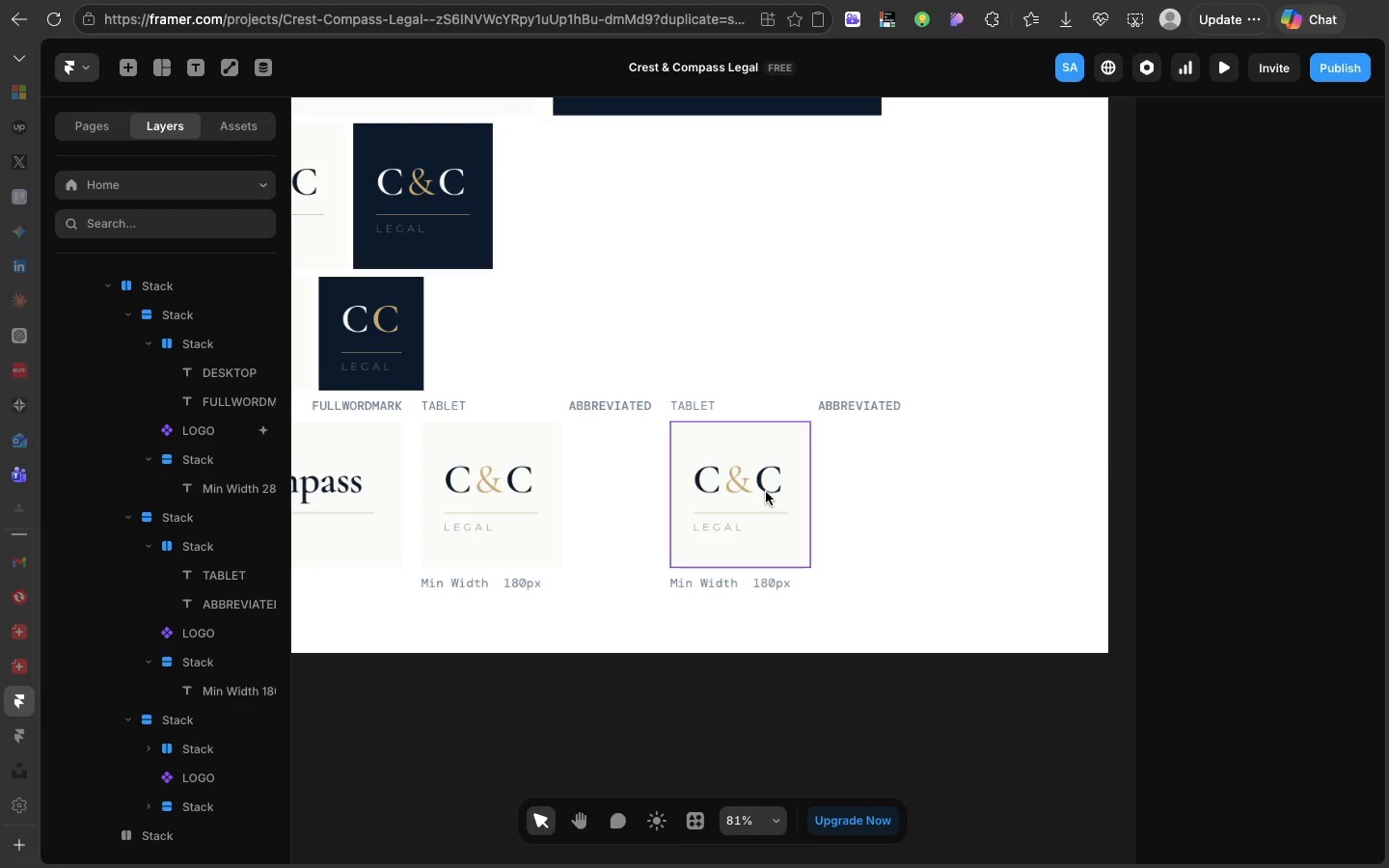 
left_click([766, 493])
 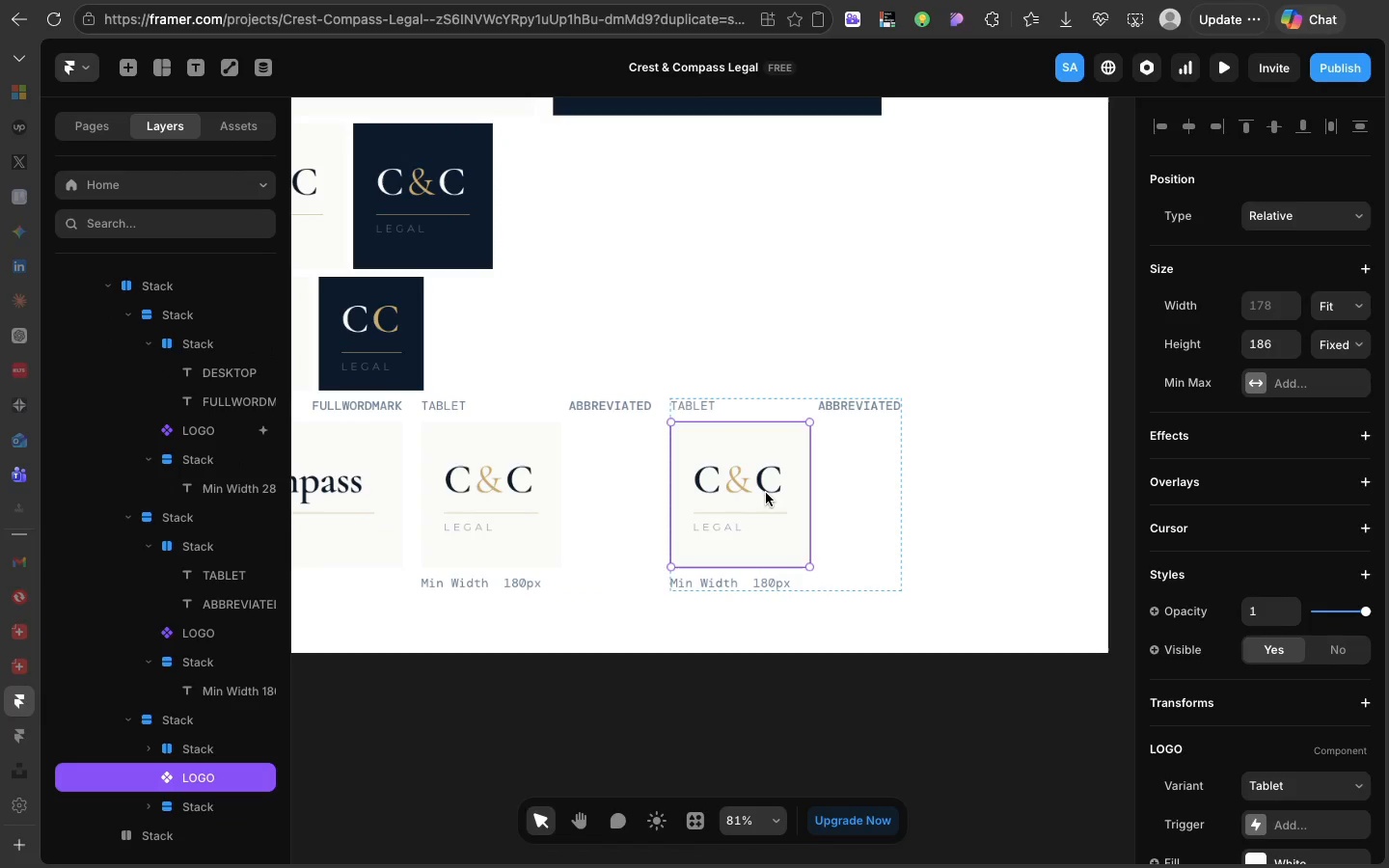 
hold_key(key=Space, duration=0.42)
 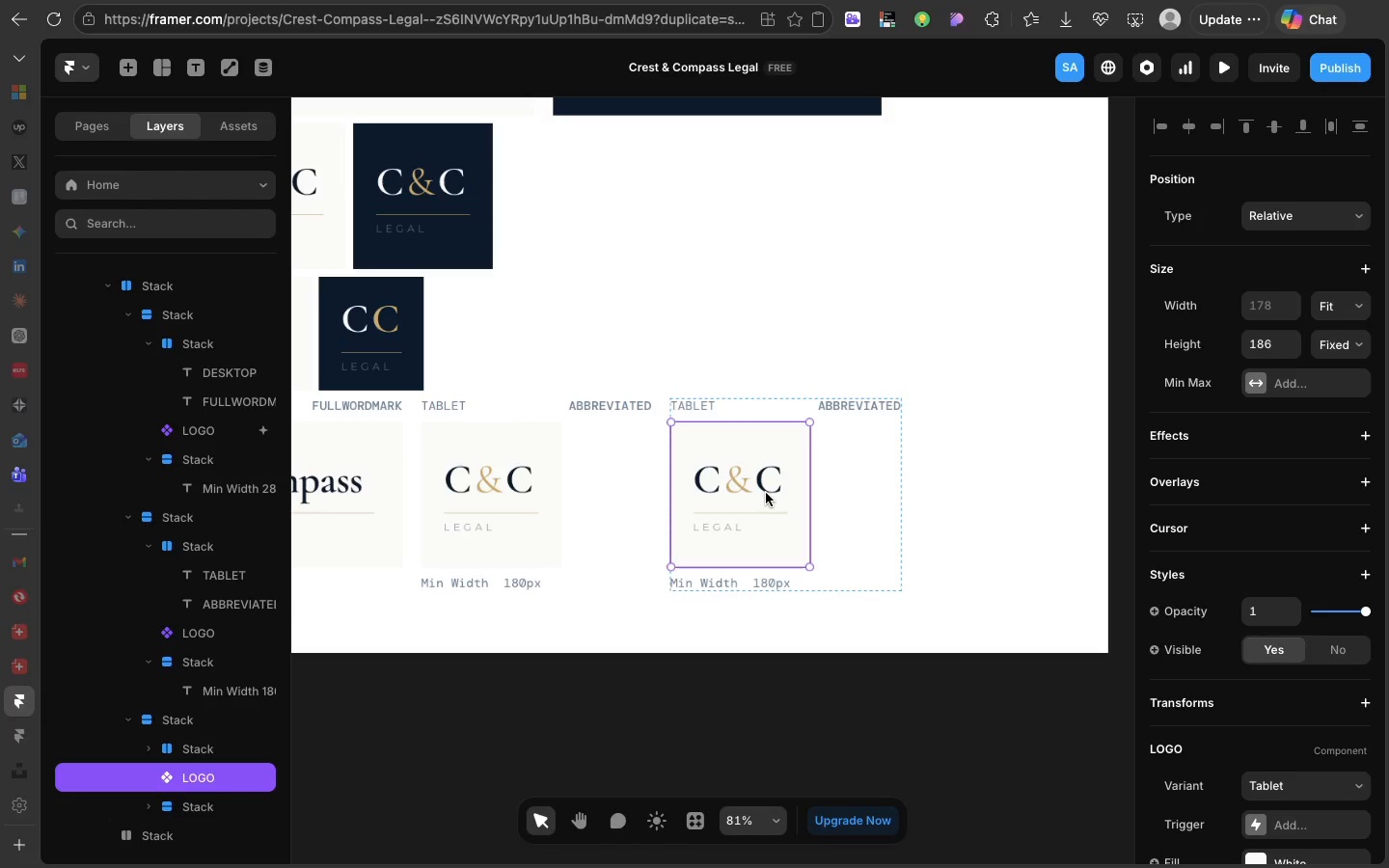 
key(Meta+Shift+V)
 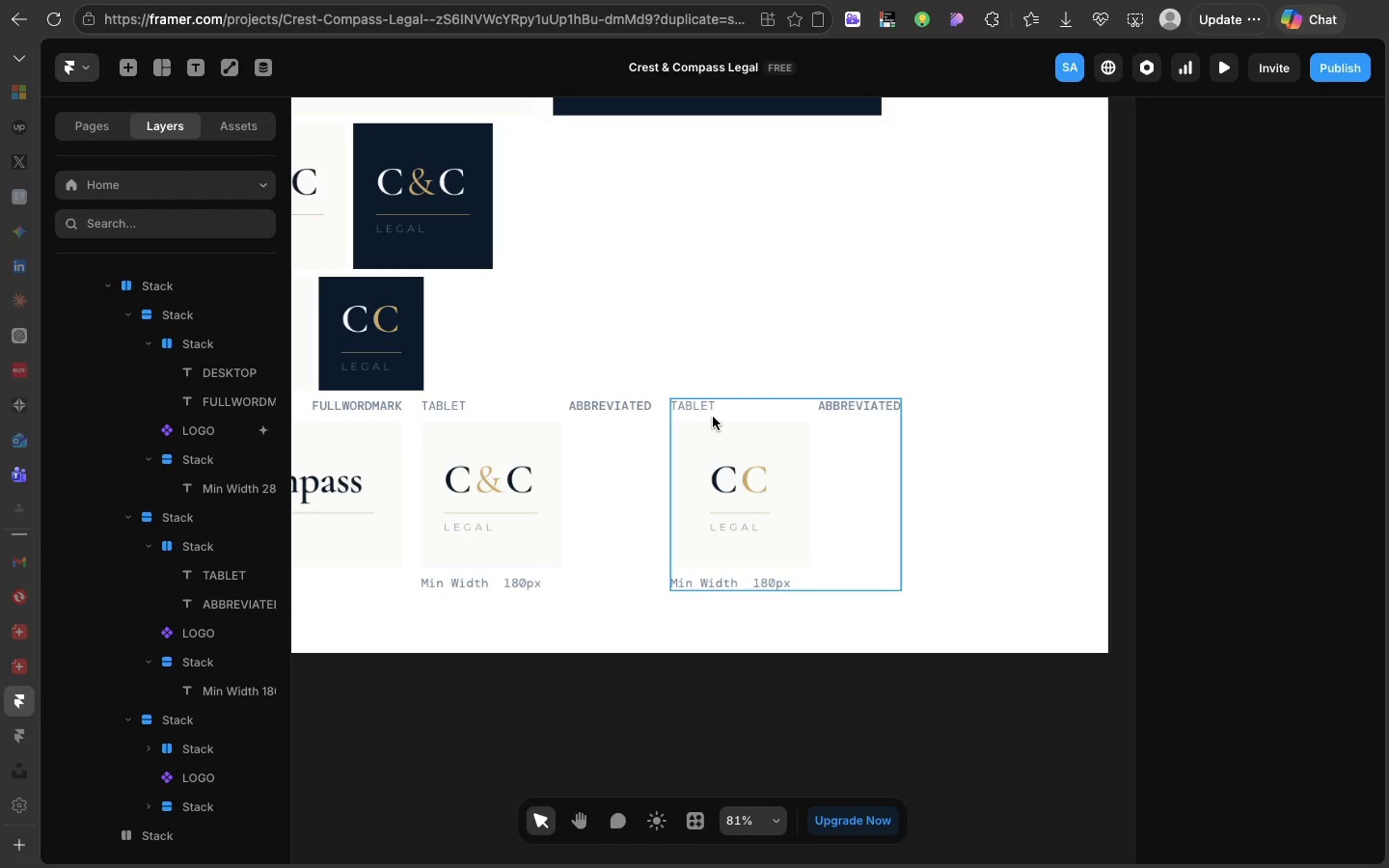 
double_click([702, 411])
 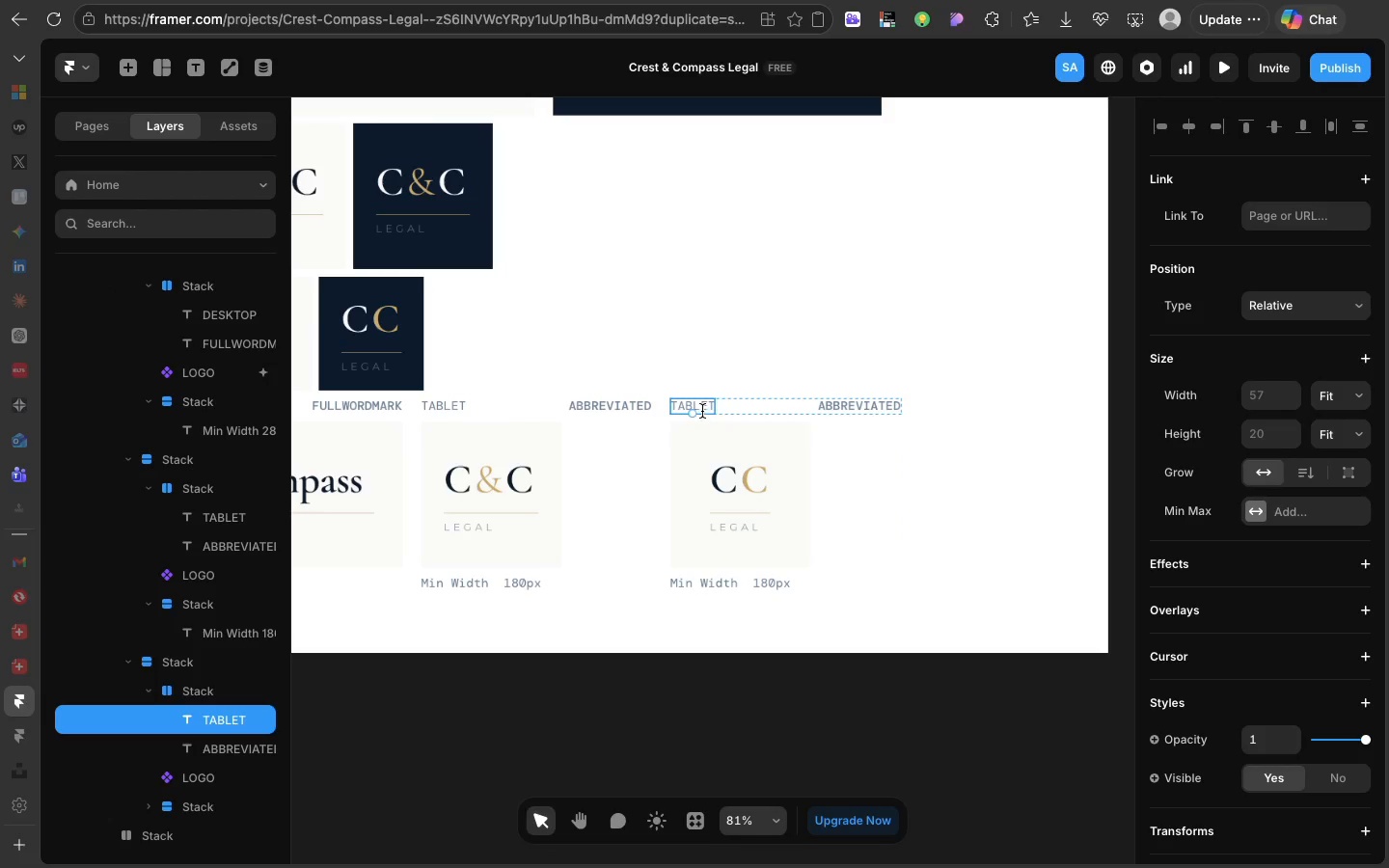 
triple_click([702, 411])
 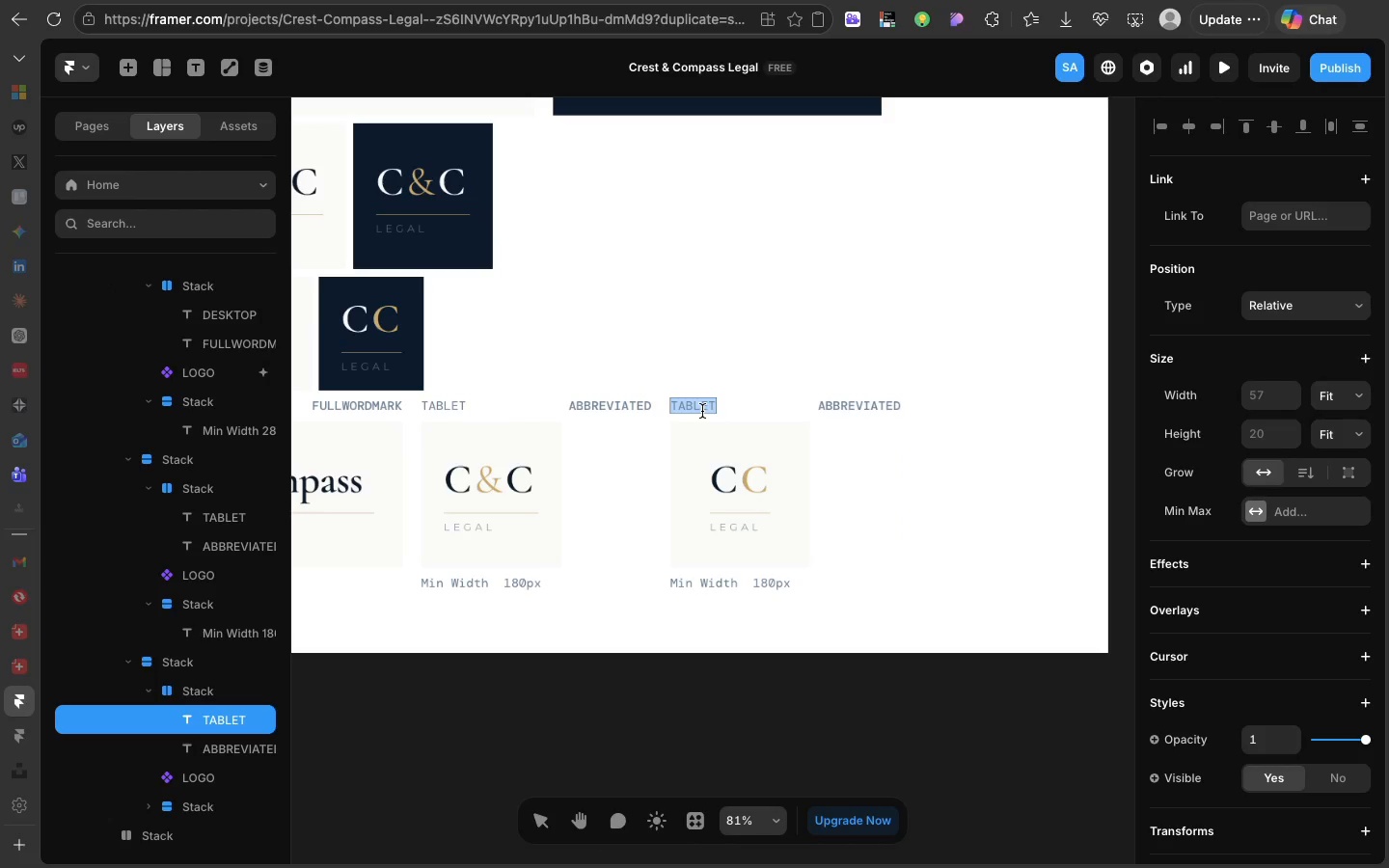 
type(Mobile)
key(Backspace)
key(Backspace)
key(Backspace)
key(Backspace)
key(Backspace)
type(OBILE)
 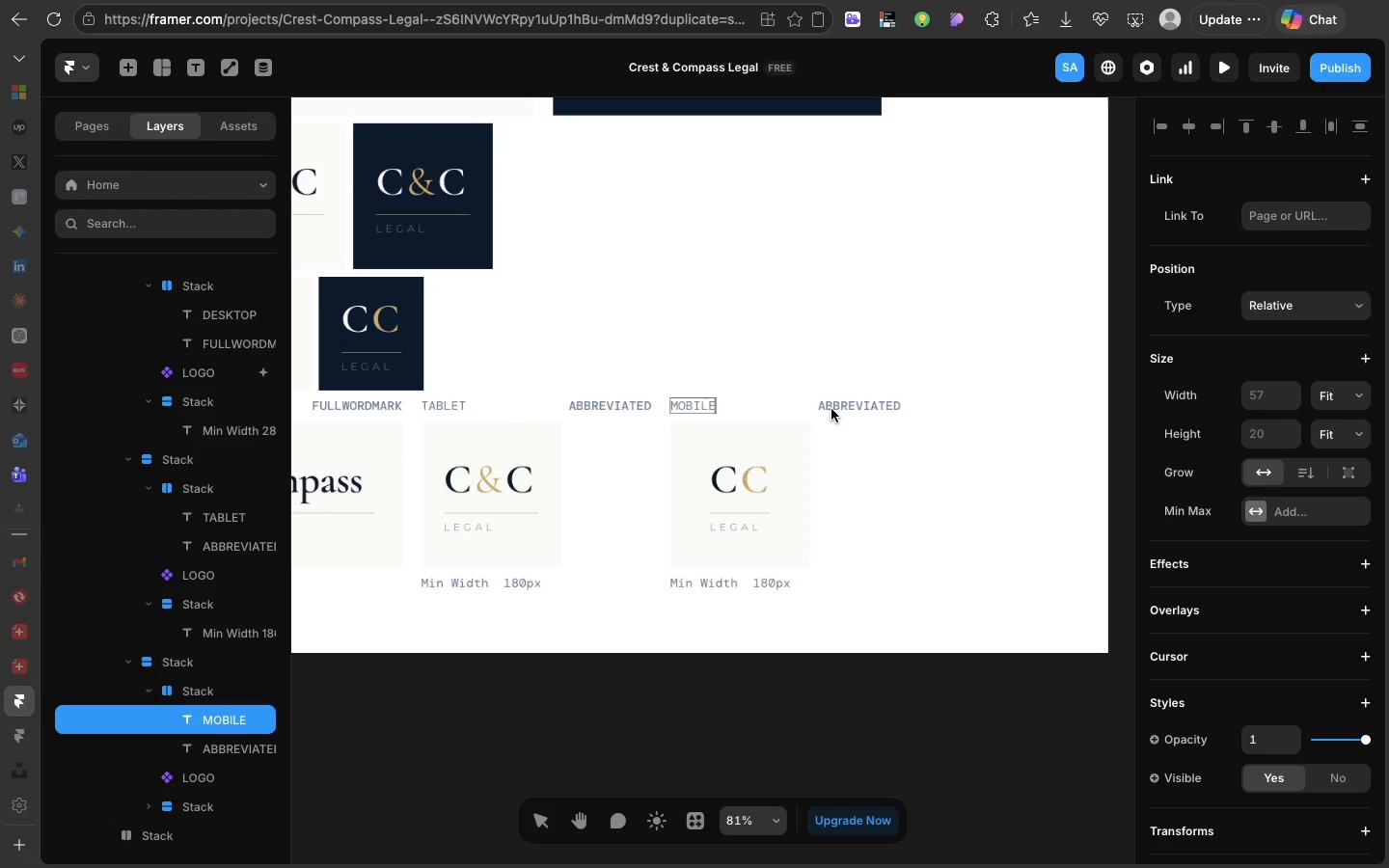 
double_click([831, 409])
 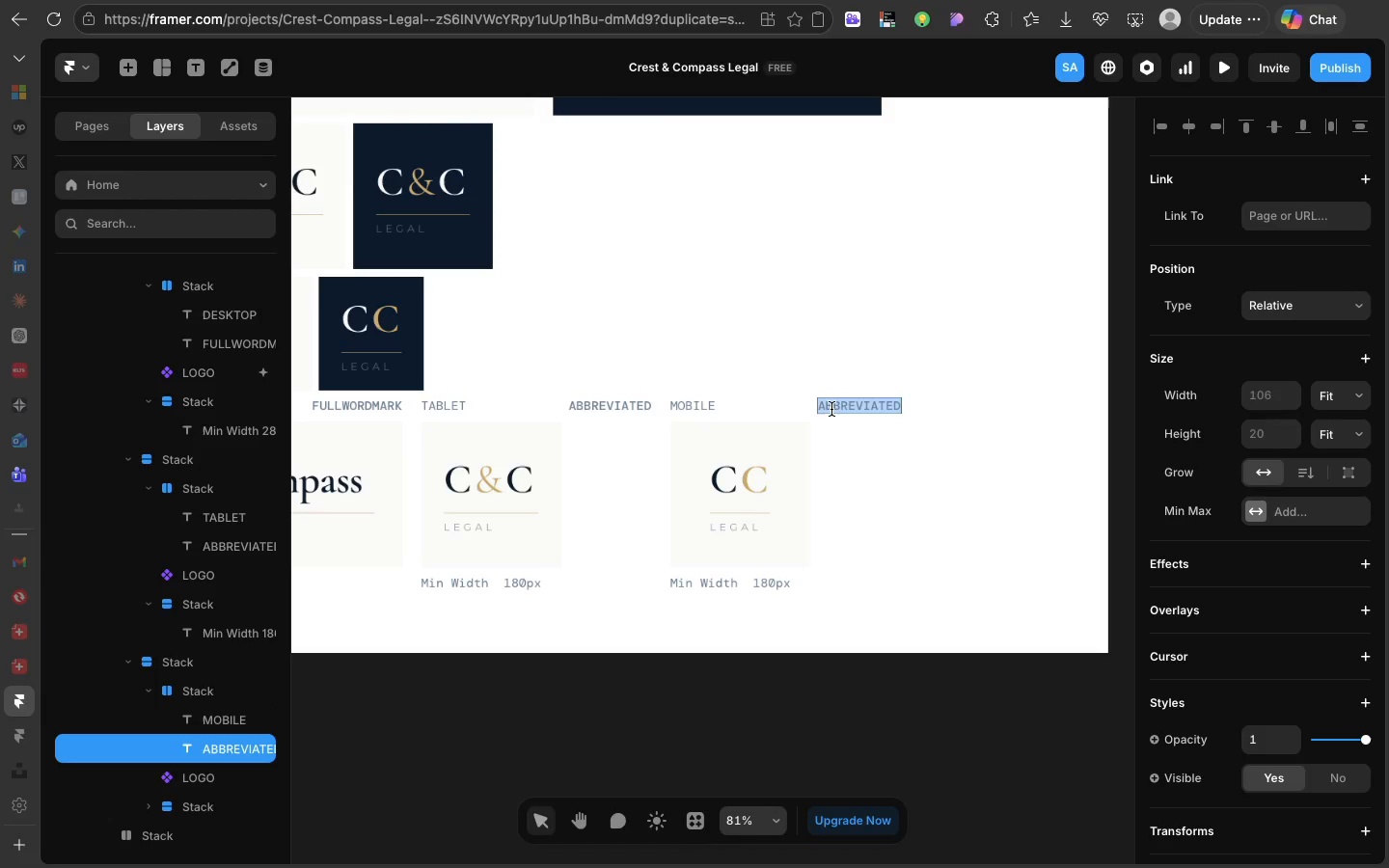 
triple_click([831, 409])
 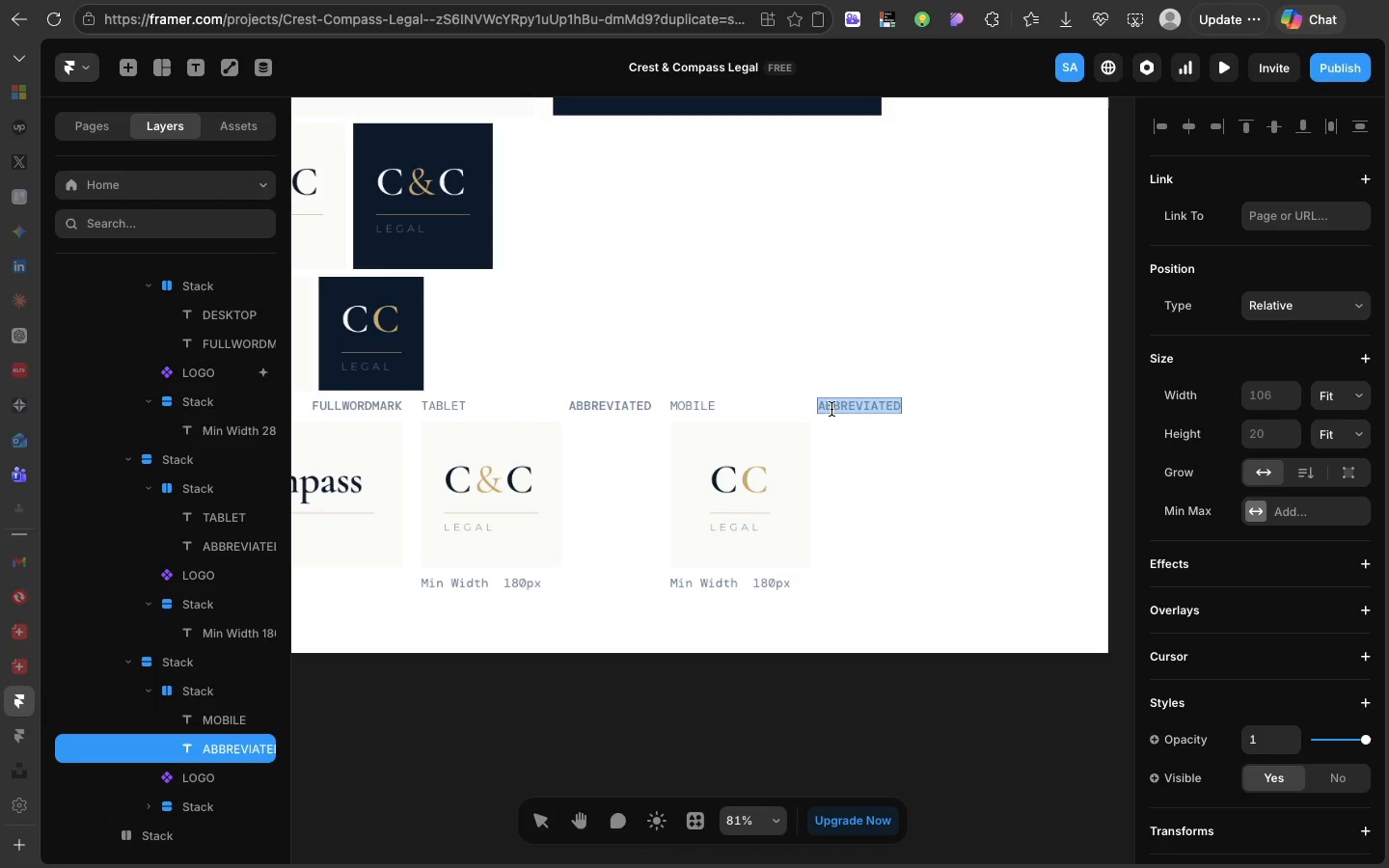 
type(MONOGRAM)
 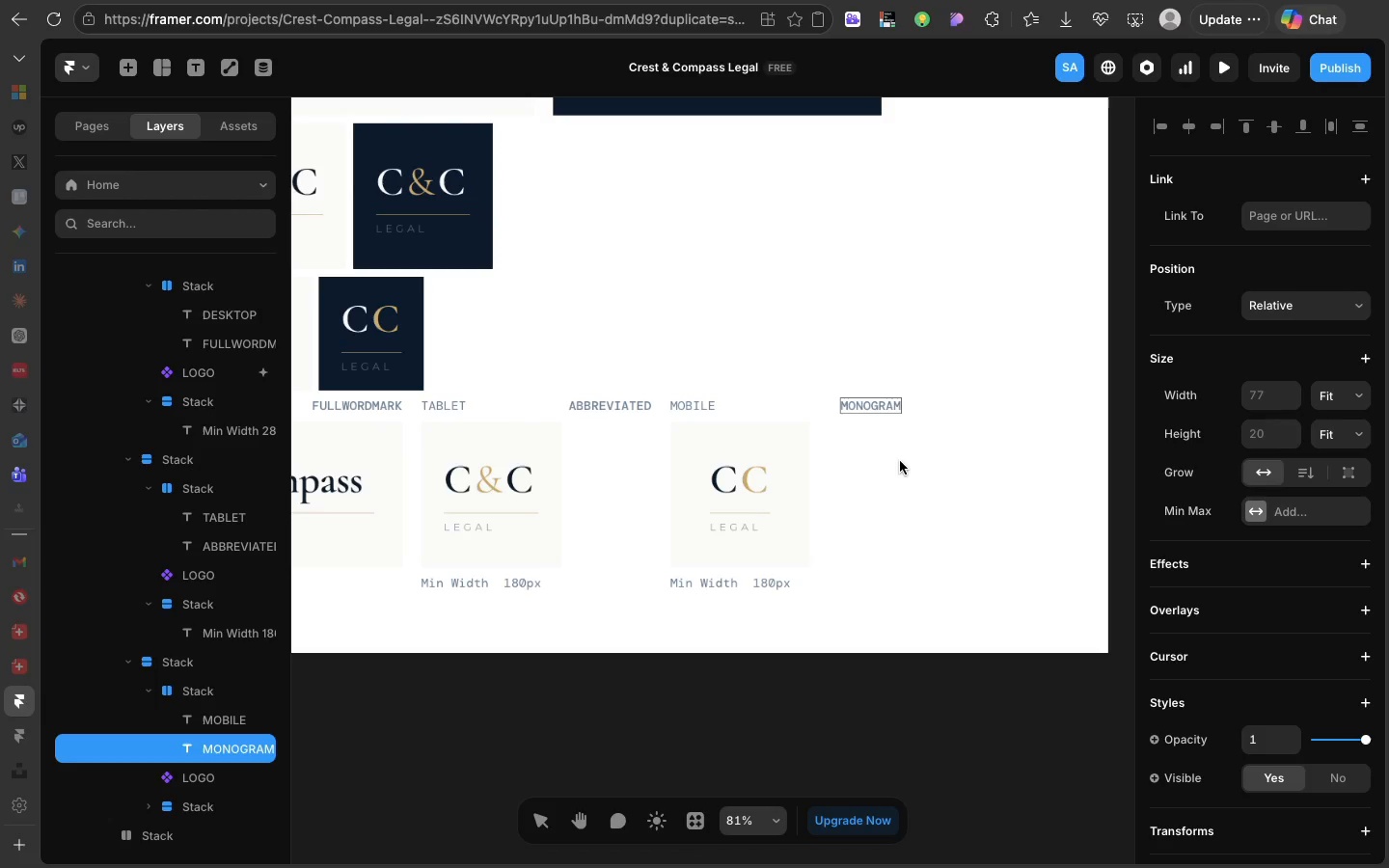 
left_click([900, 461])
 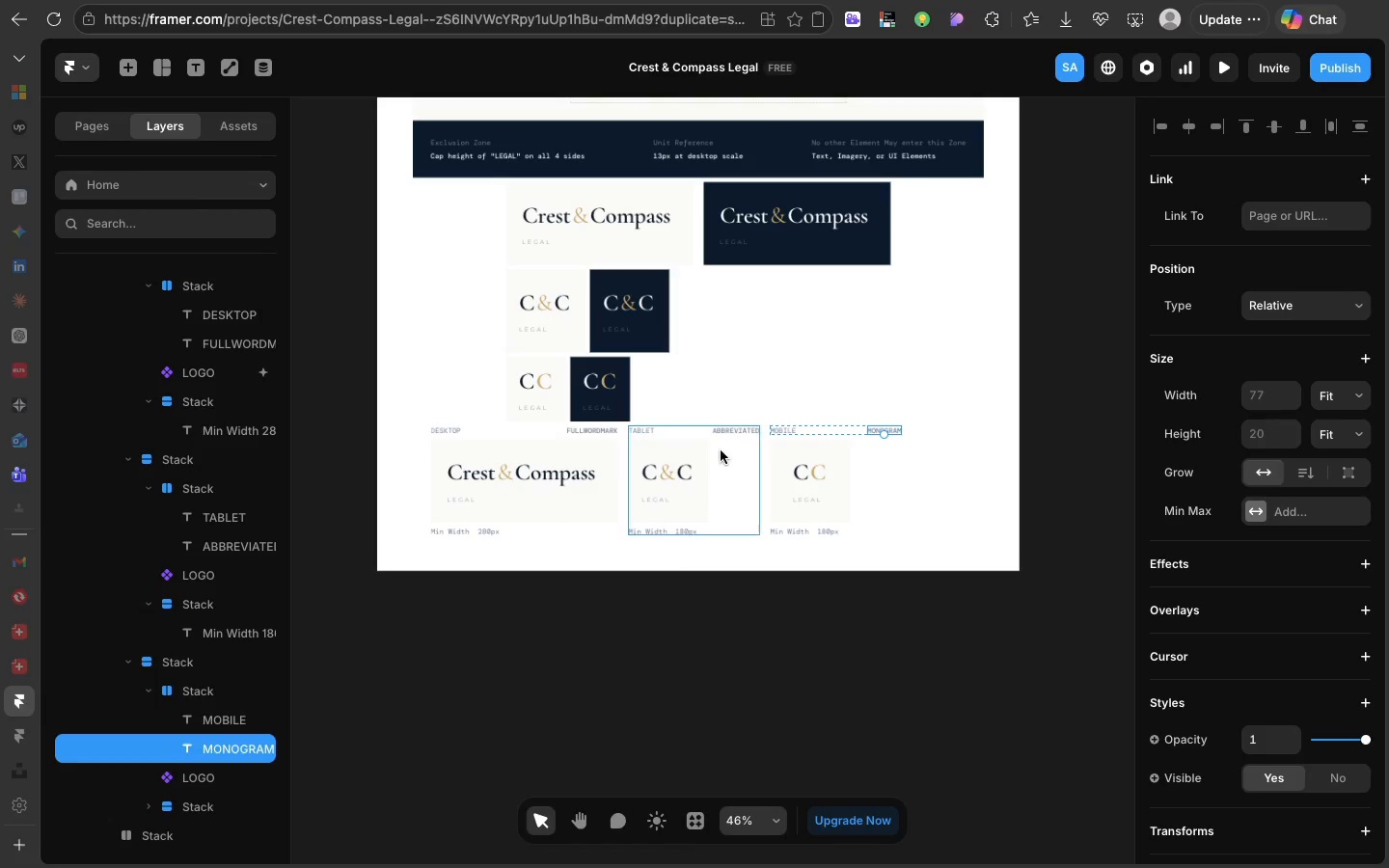 
left_click([728, 460])
 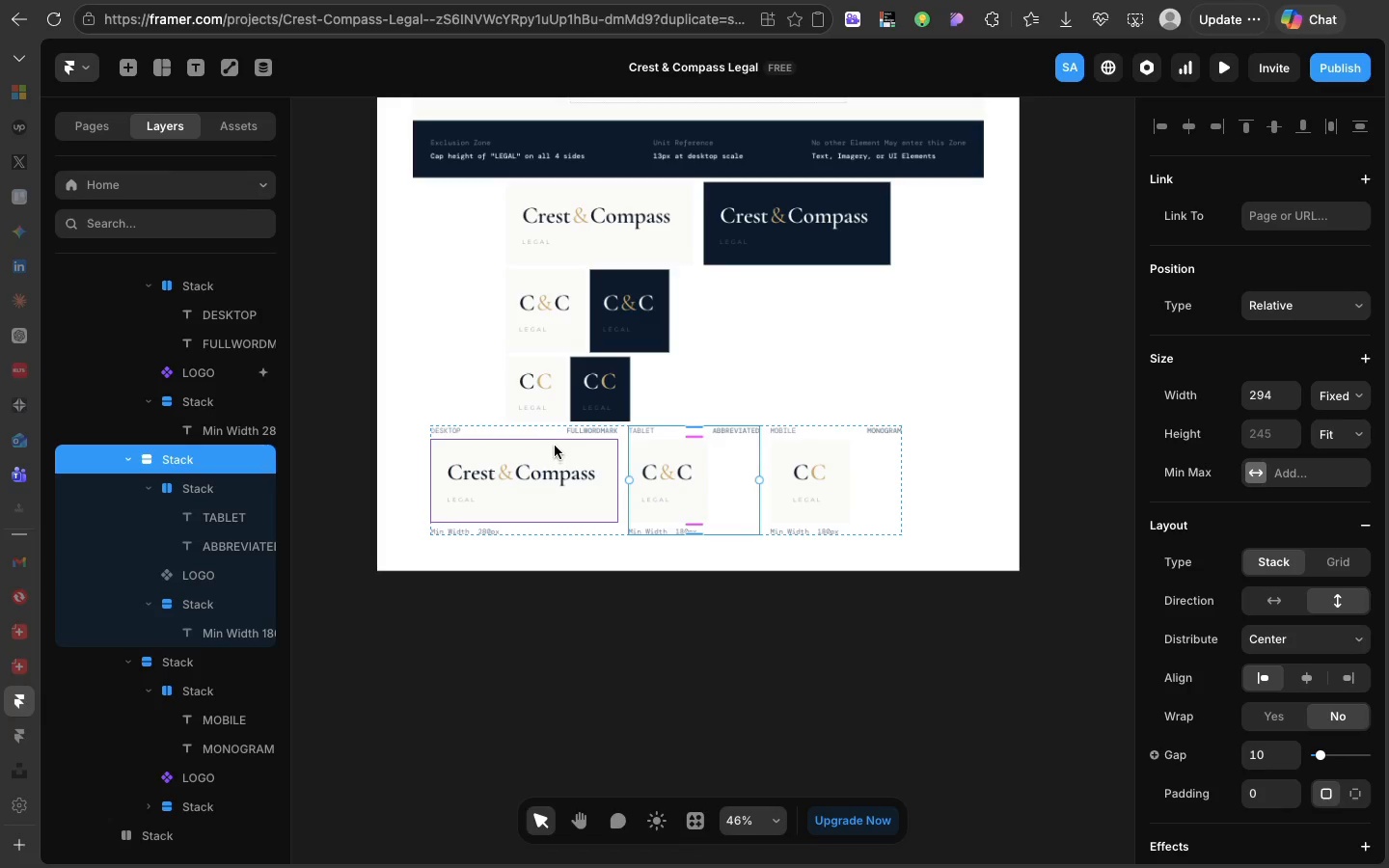 
left_click([554, 439])
 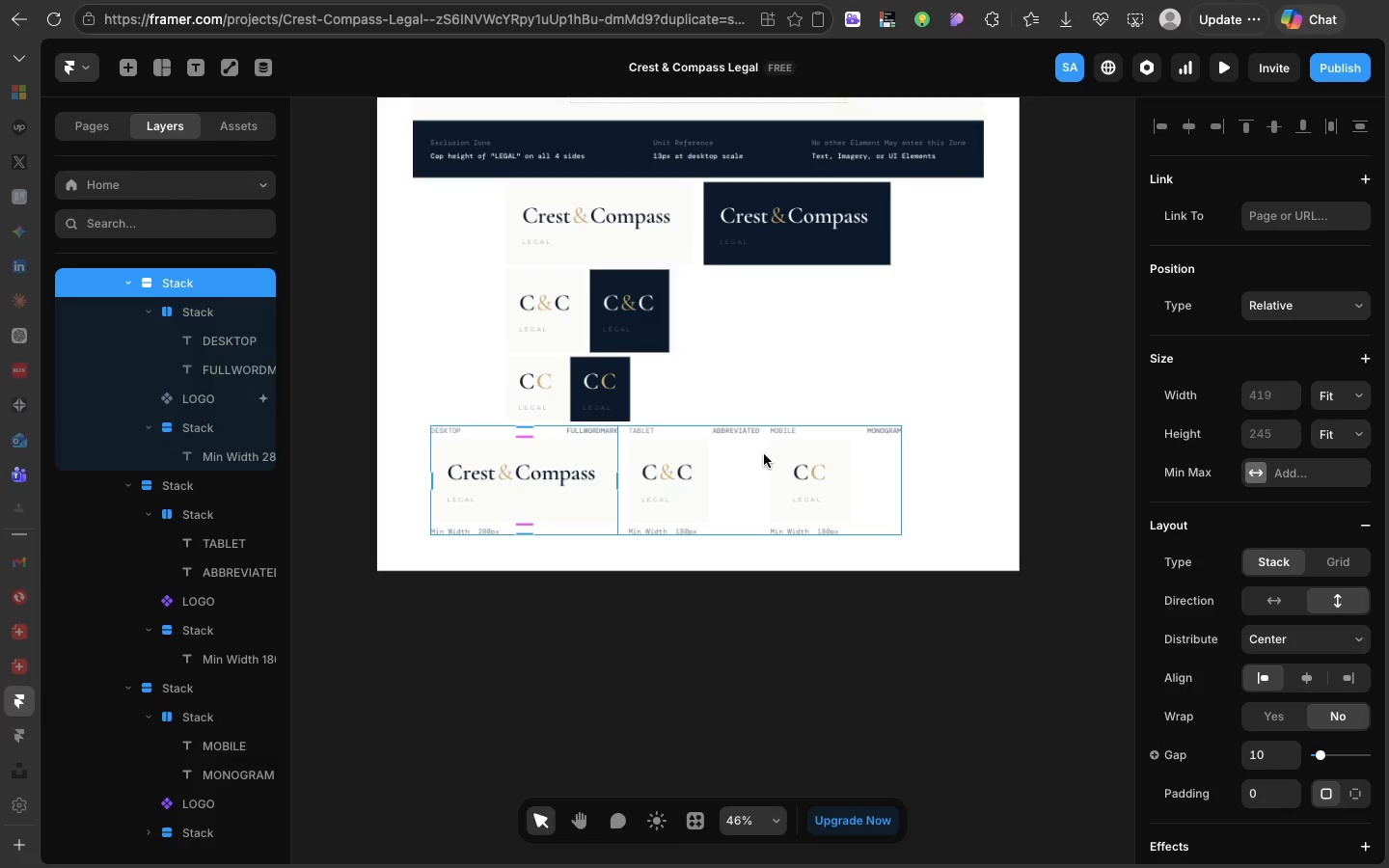 
left_click([759, 457])
 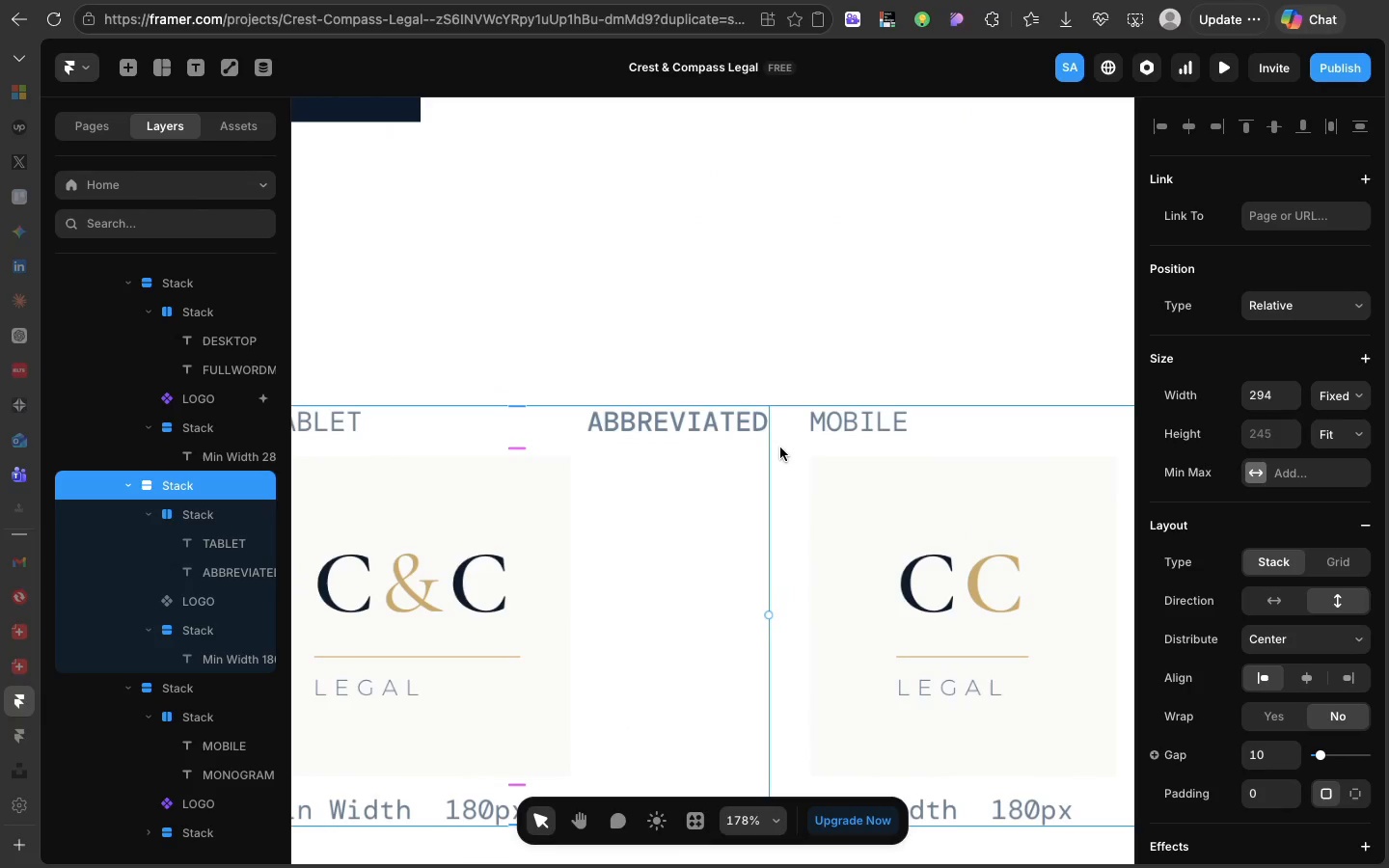 
left_click([784, 448])
 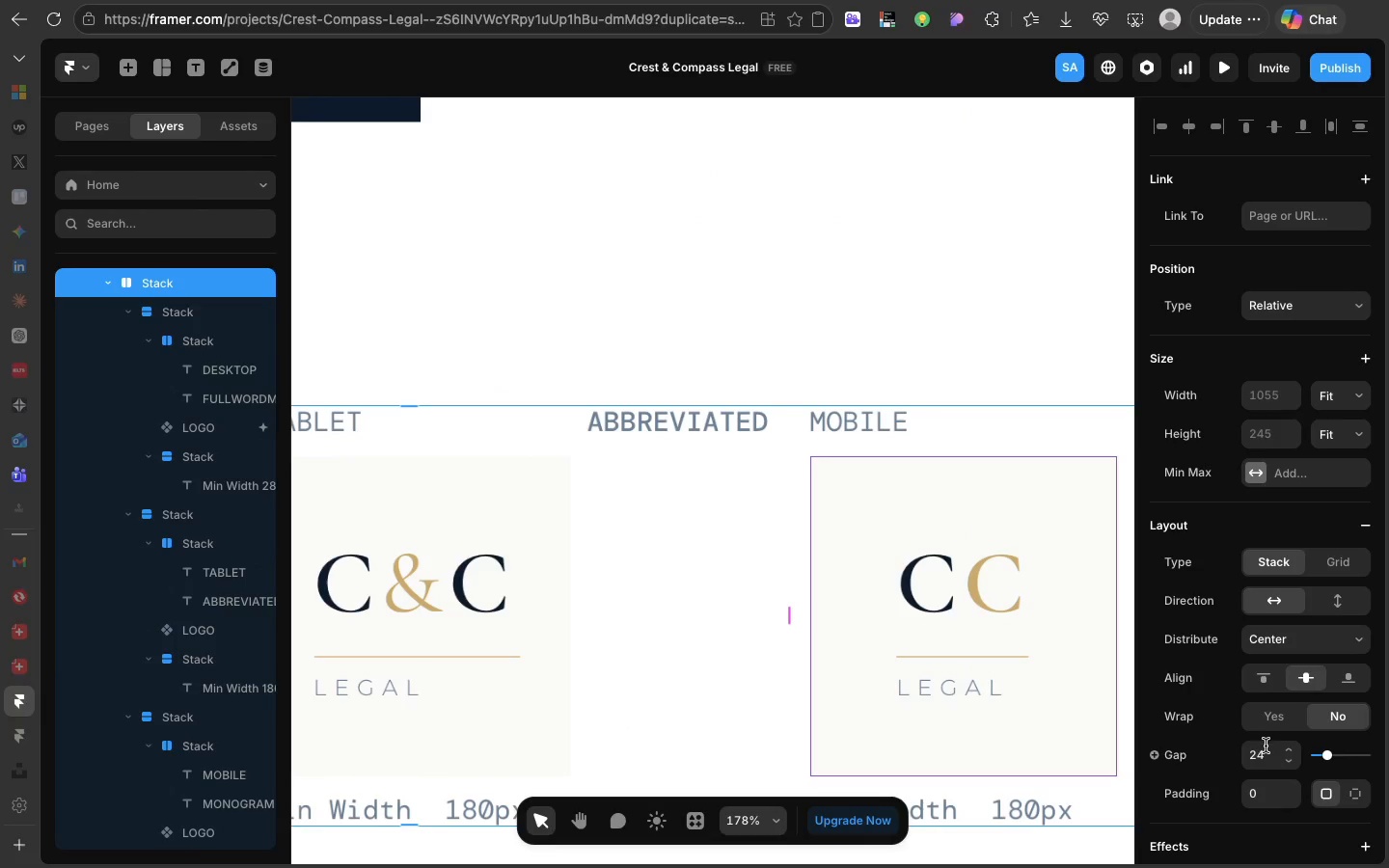 
left_click([1266, 747])
 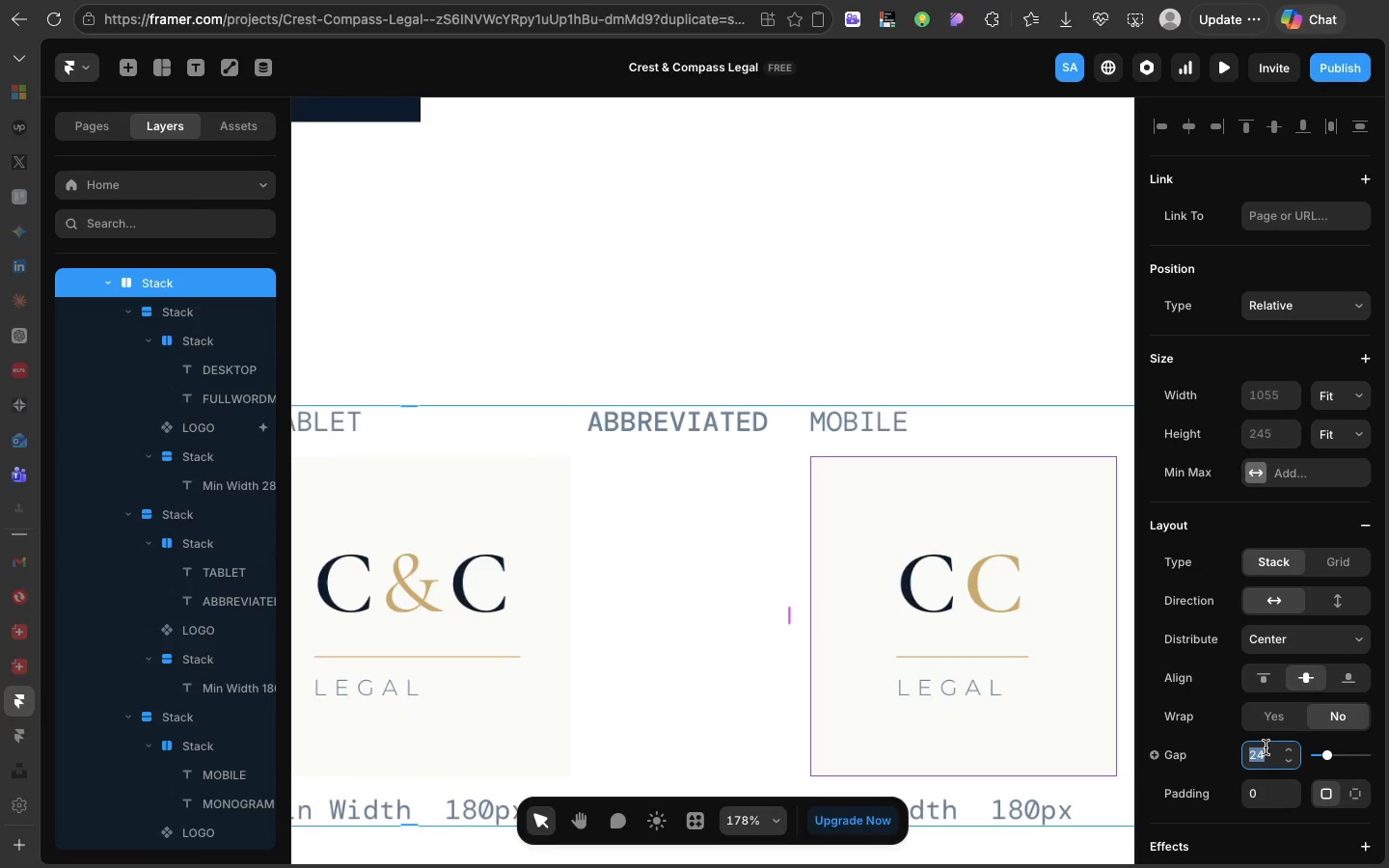 
type(32)
 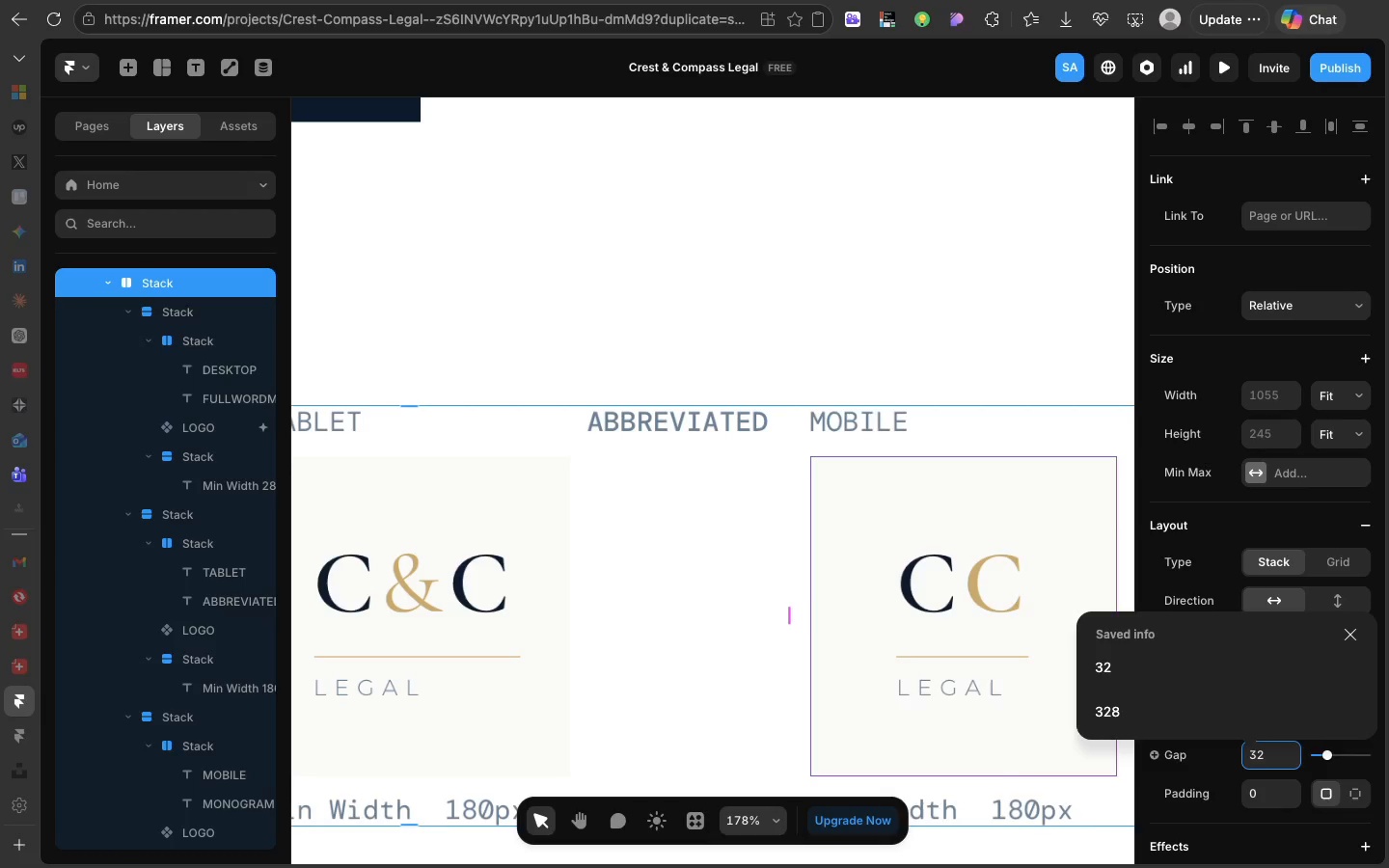 
key(Enter)
 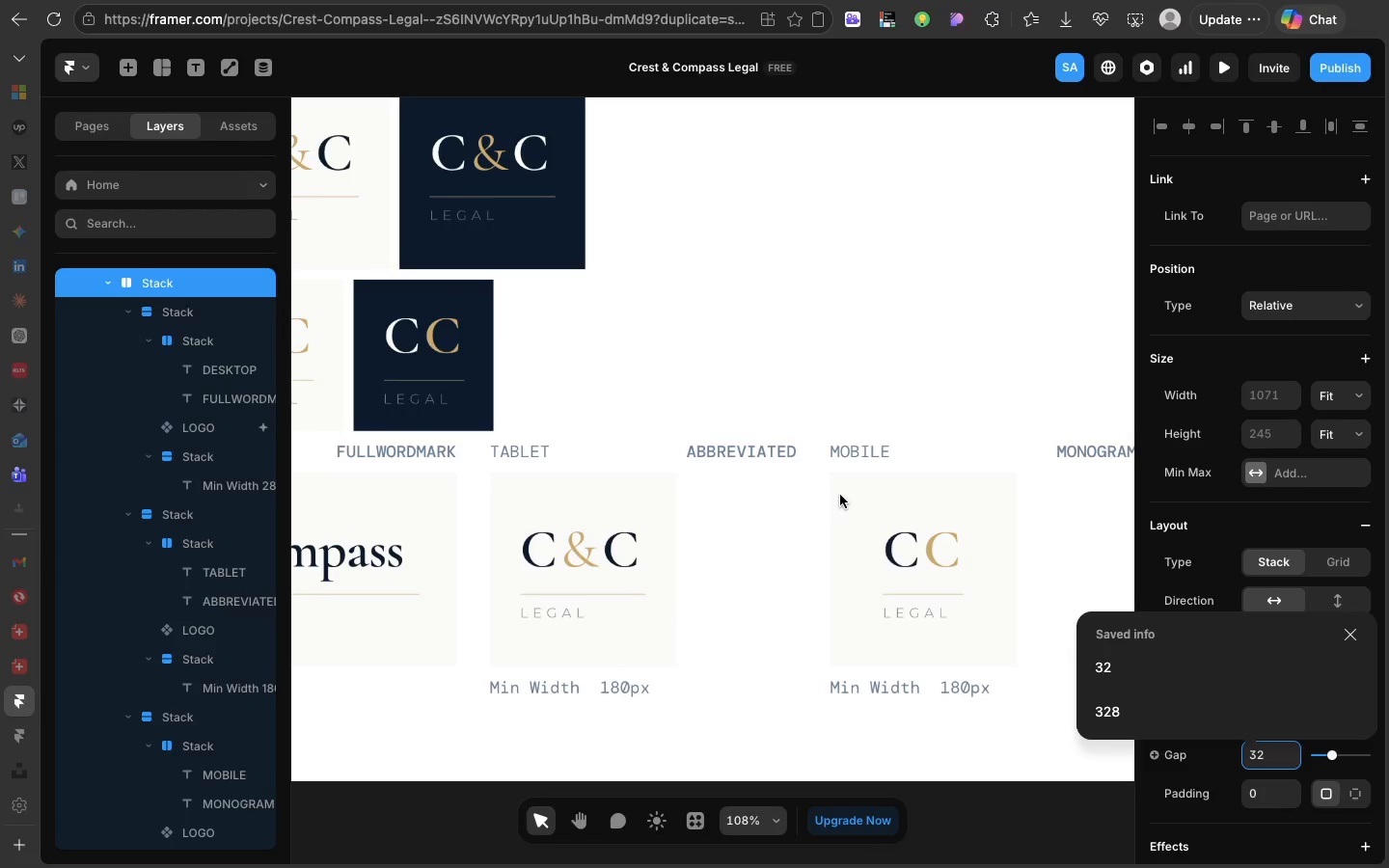 
left_click([840, 376])
 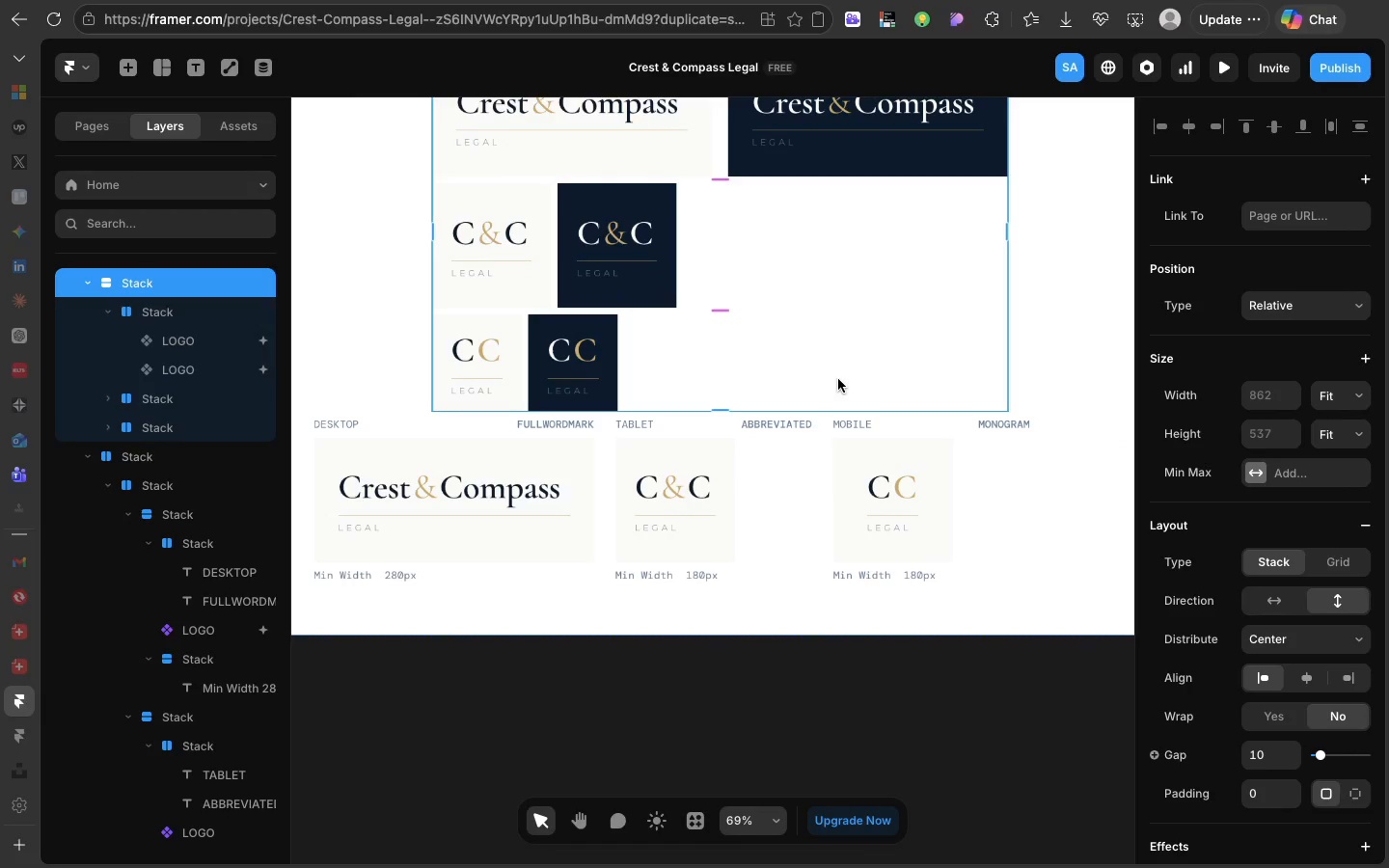 
wait(7.45)
 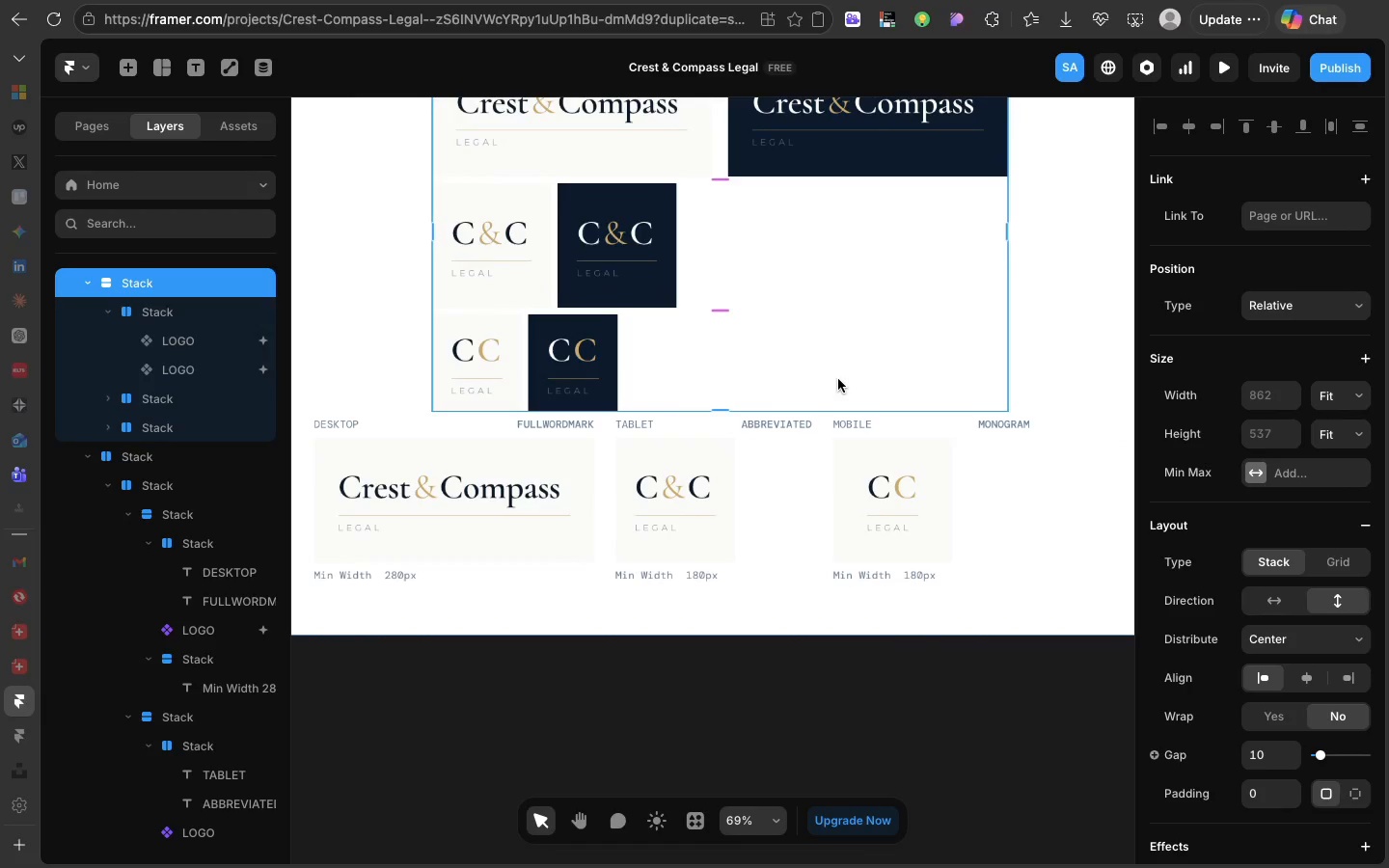 
scroll: coordinate [838, 379], scroll_direction: up, amount: 19.0
 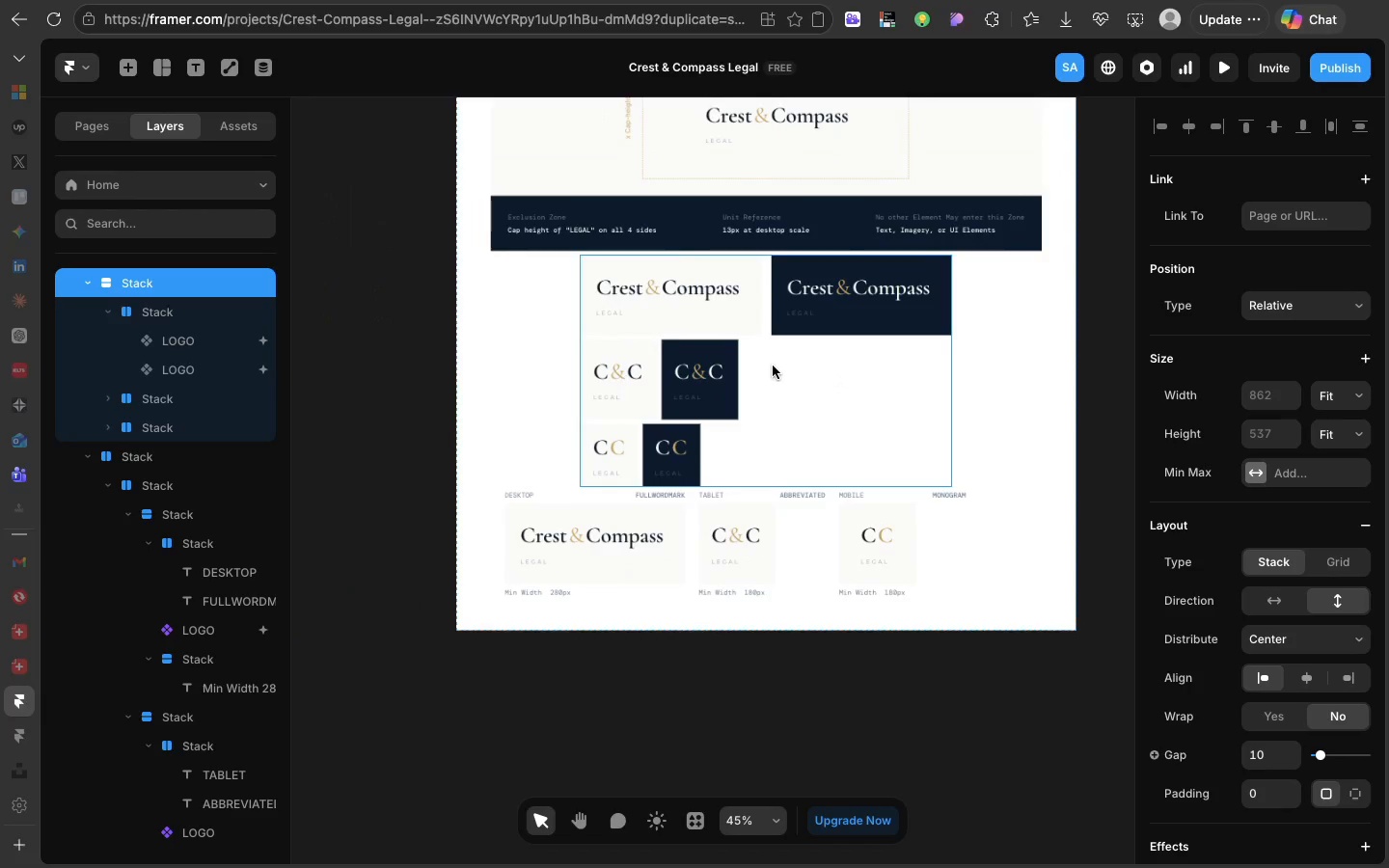 
left_click([773, 365])
 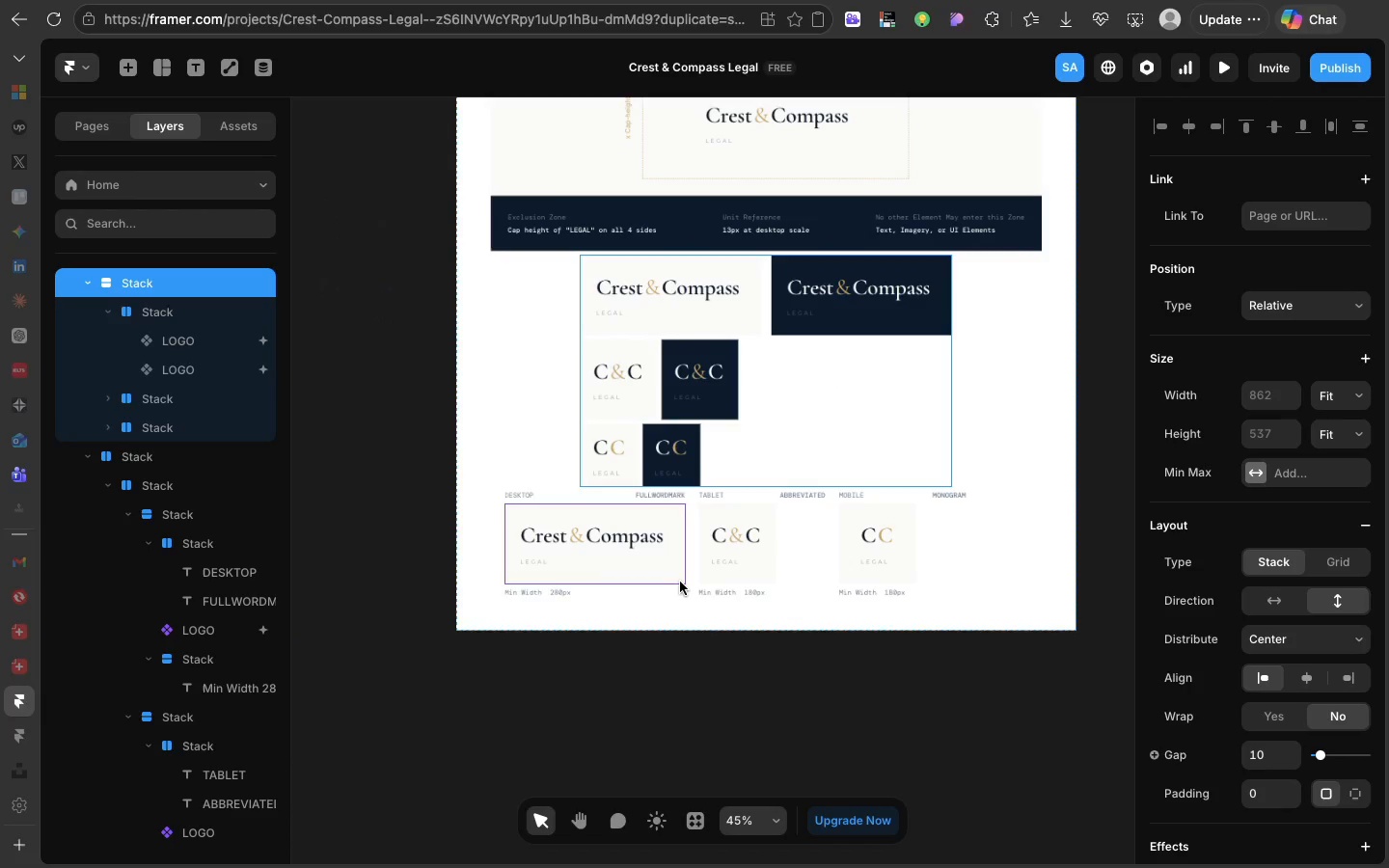 
left_click([692, 580])
 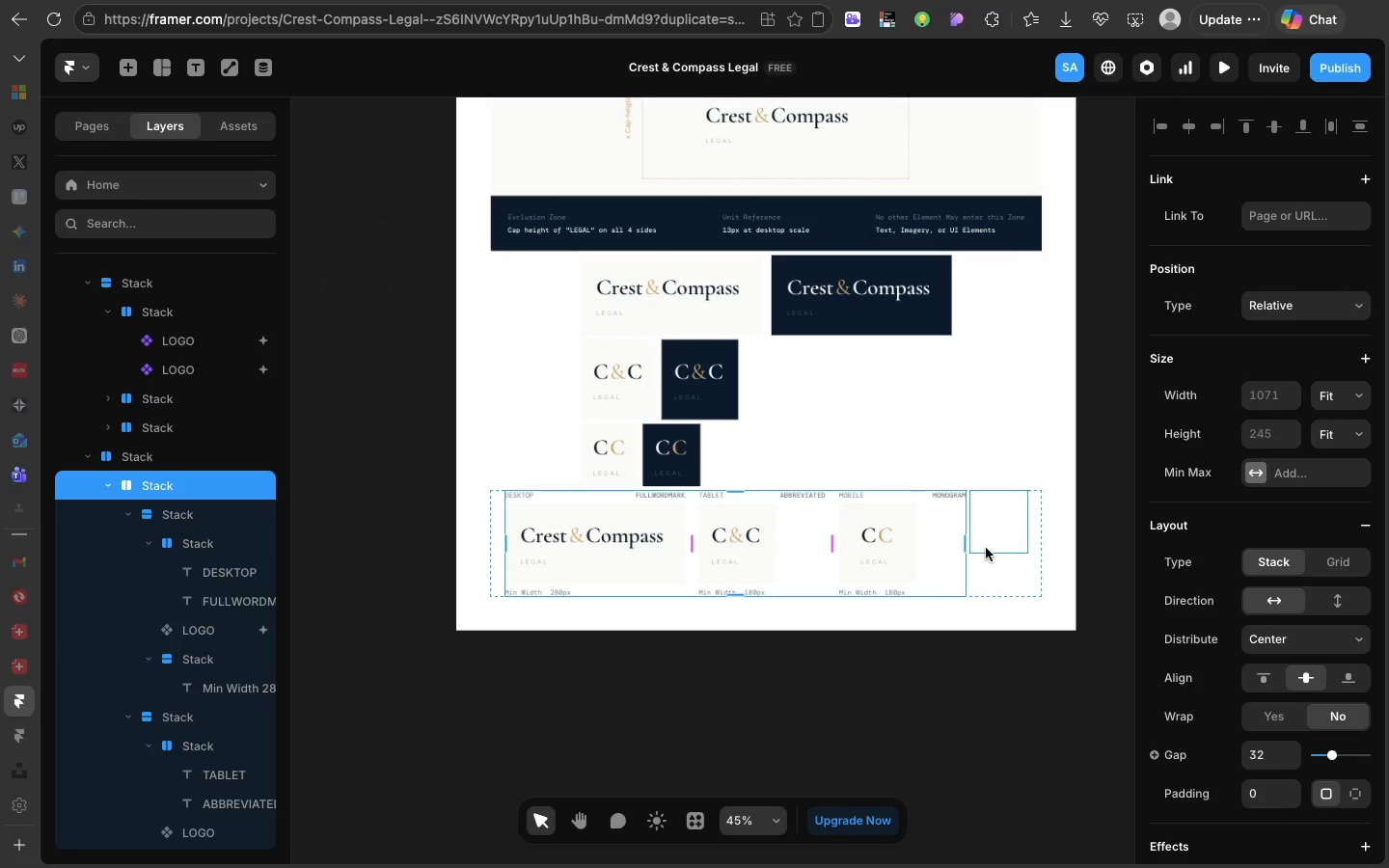 
left_click([986, 548])
 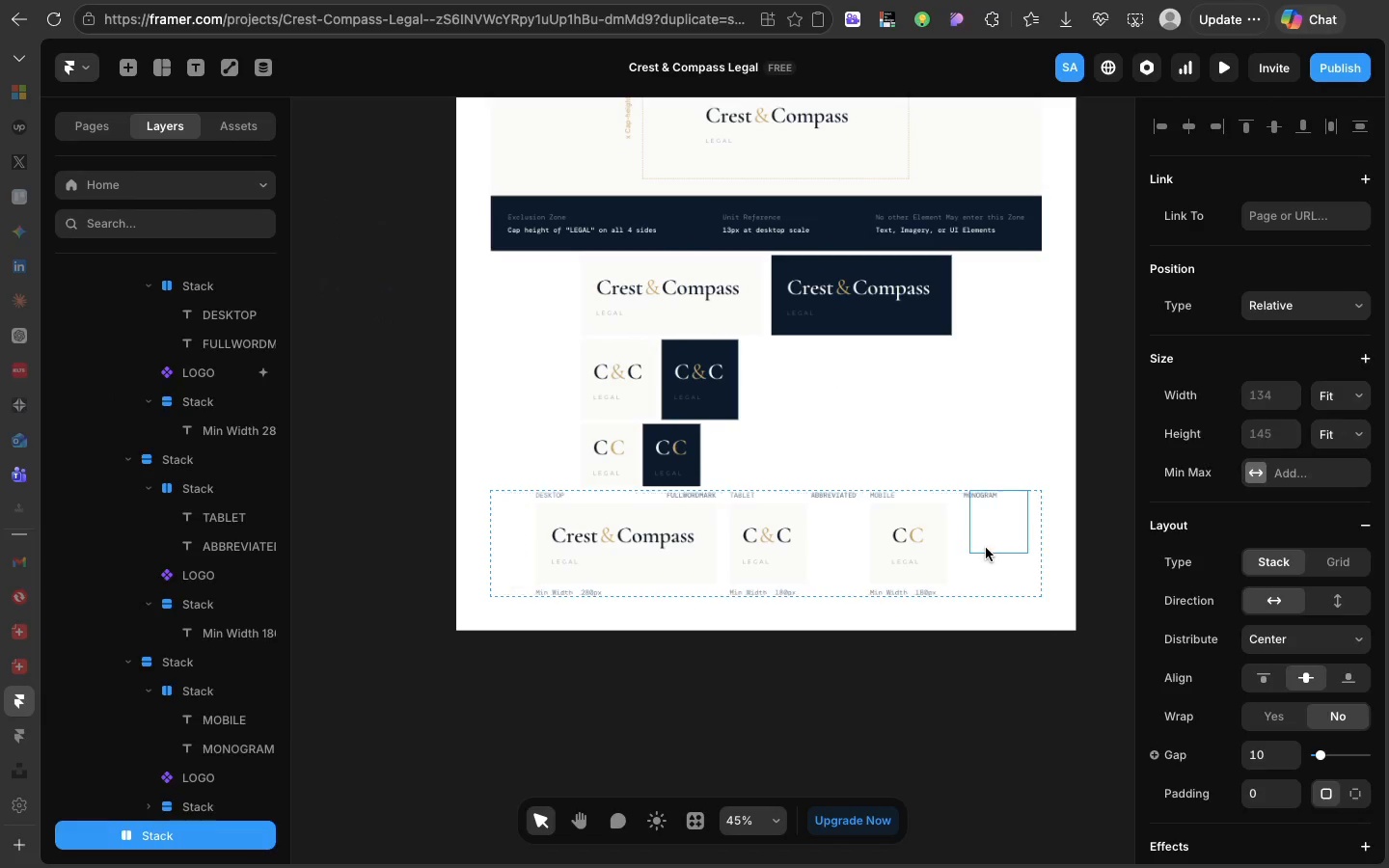 
key(Backspace)
 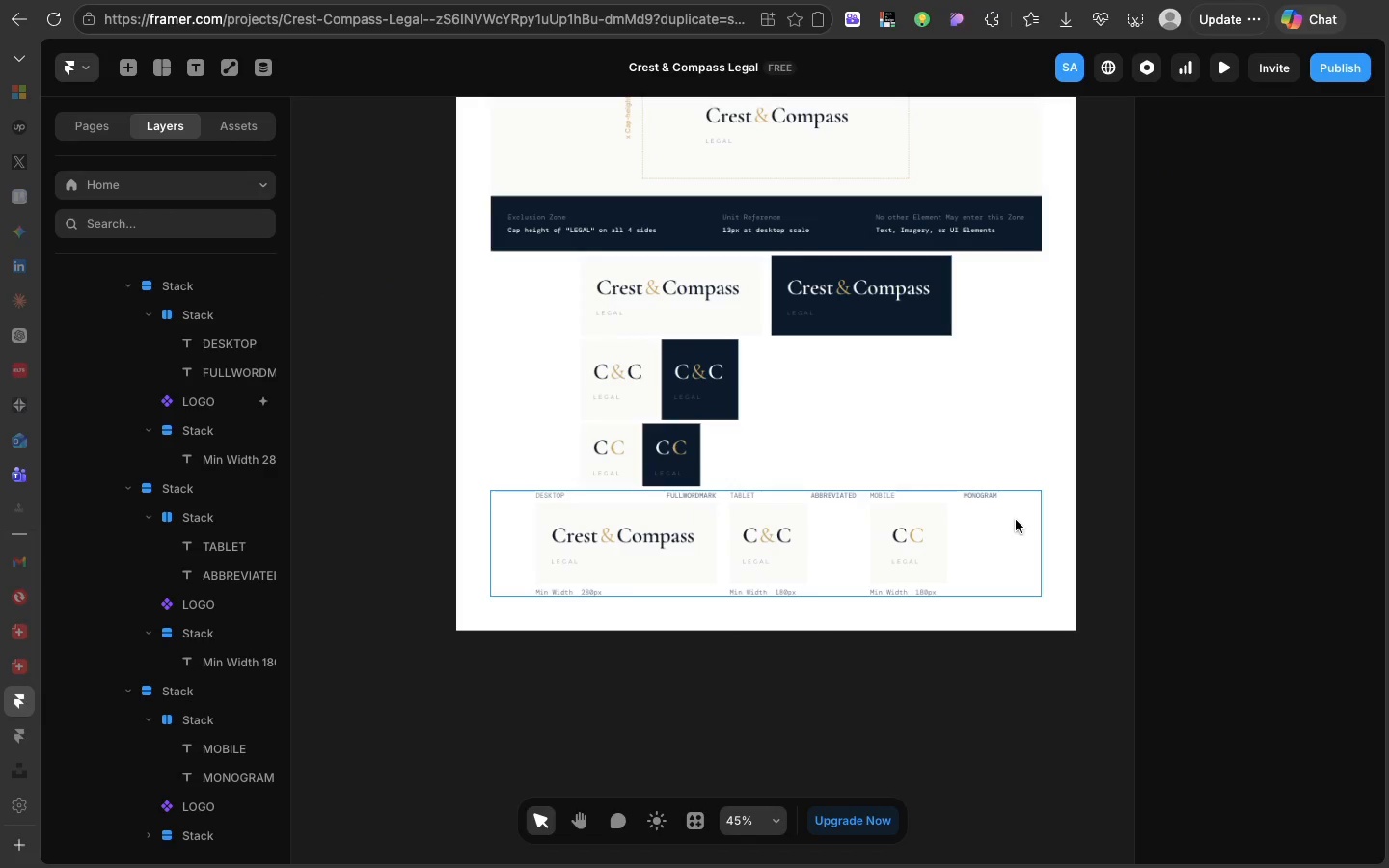 
left_click([1016, 520])
 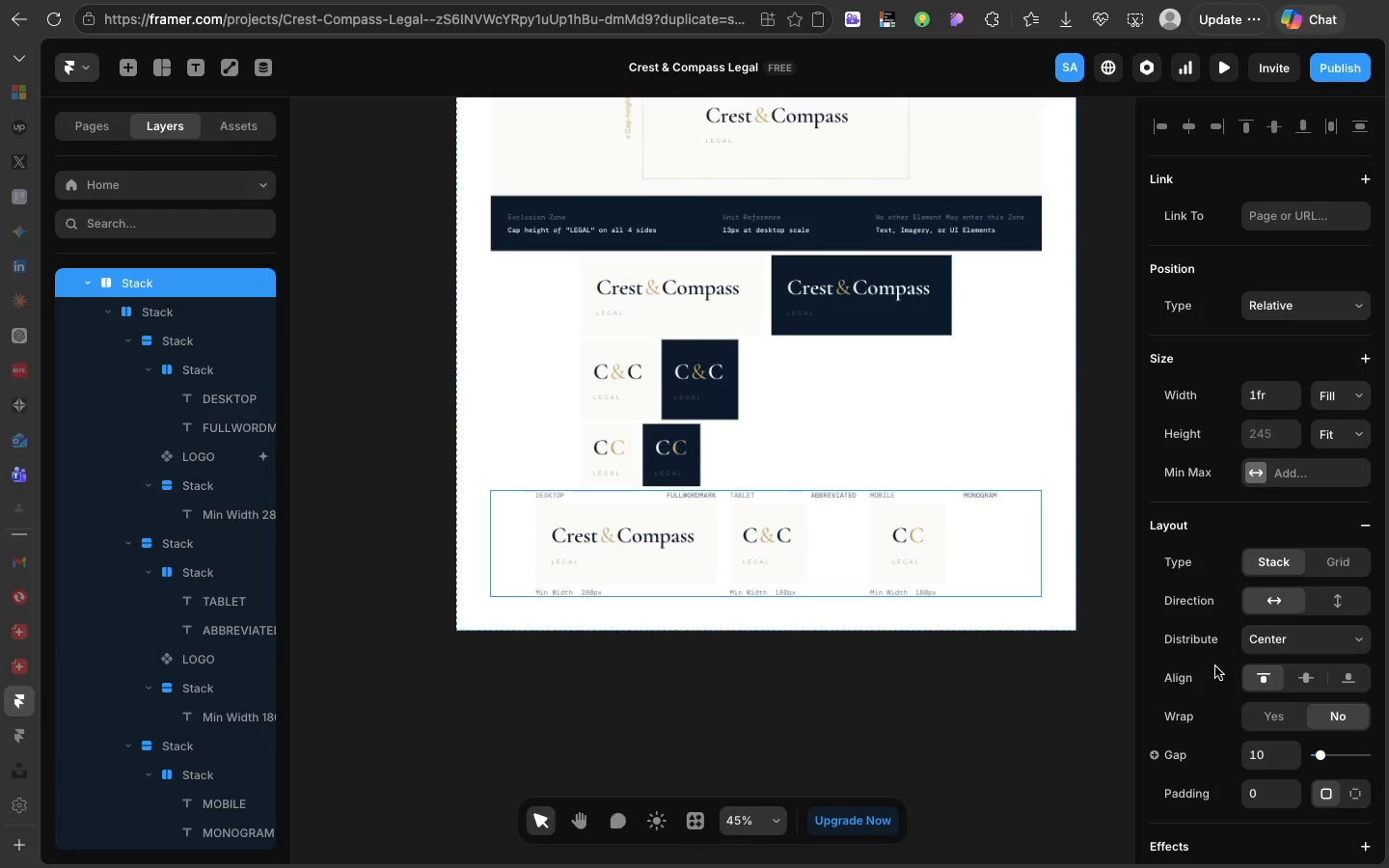 
left_click([1249, 641])
 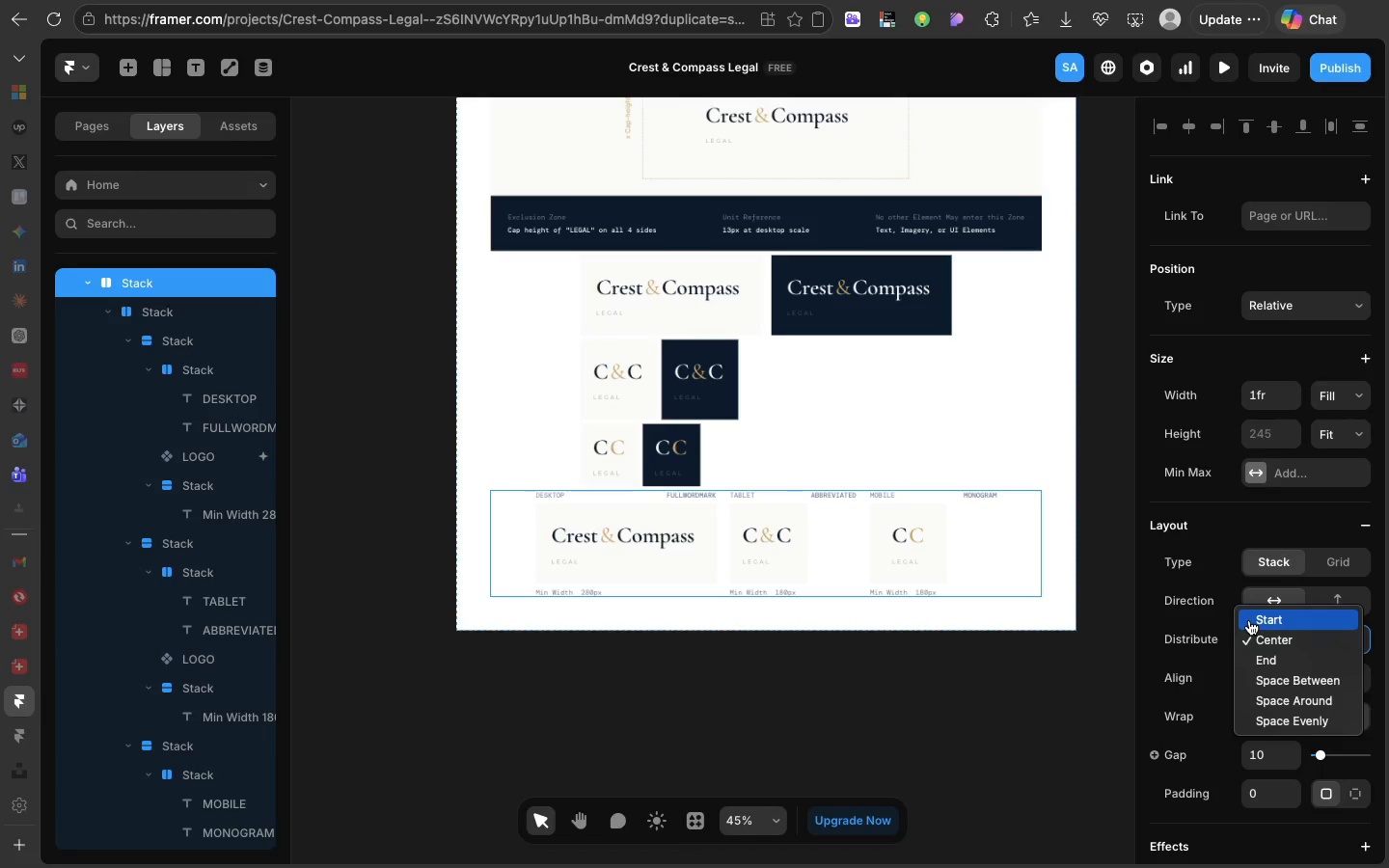 
left_click([1249, 620])
 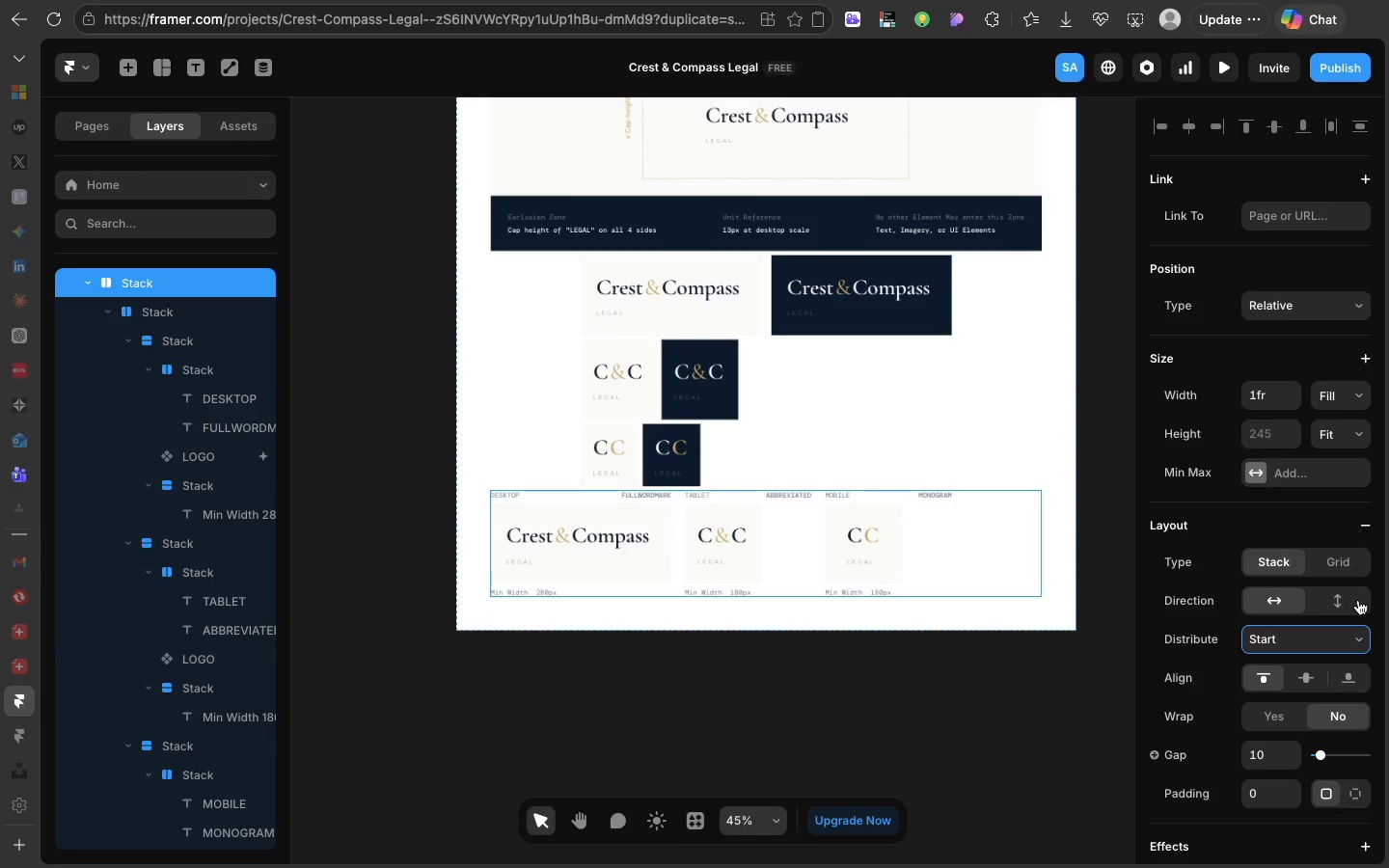 
left_click([1351, 625])
 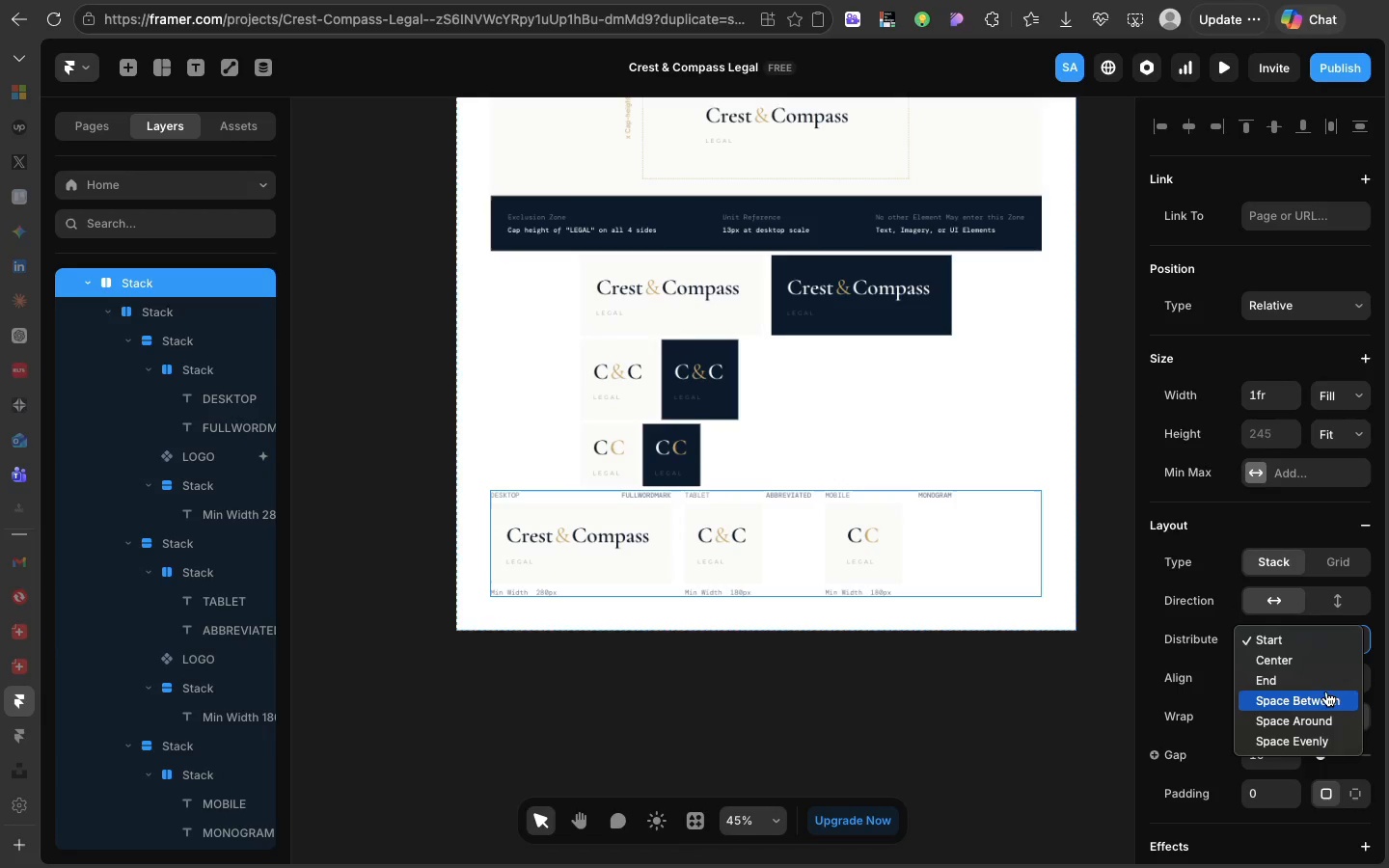 
left_click([1326, 692])
 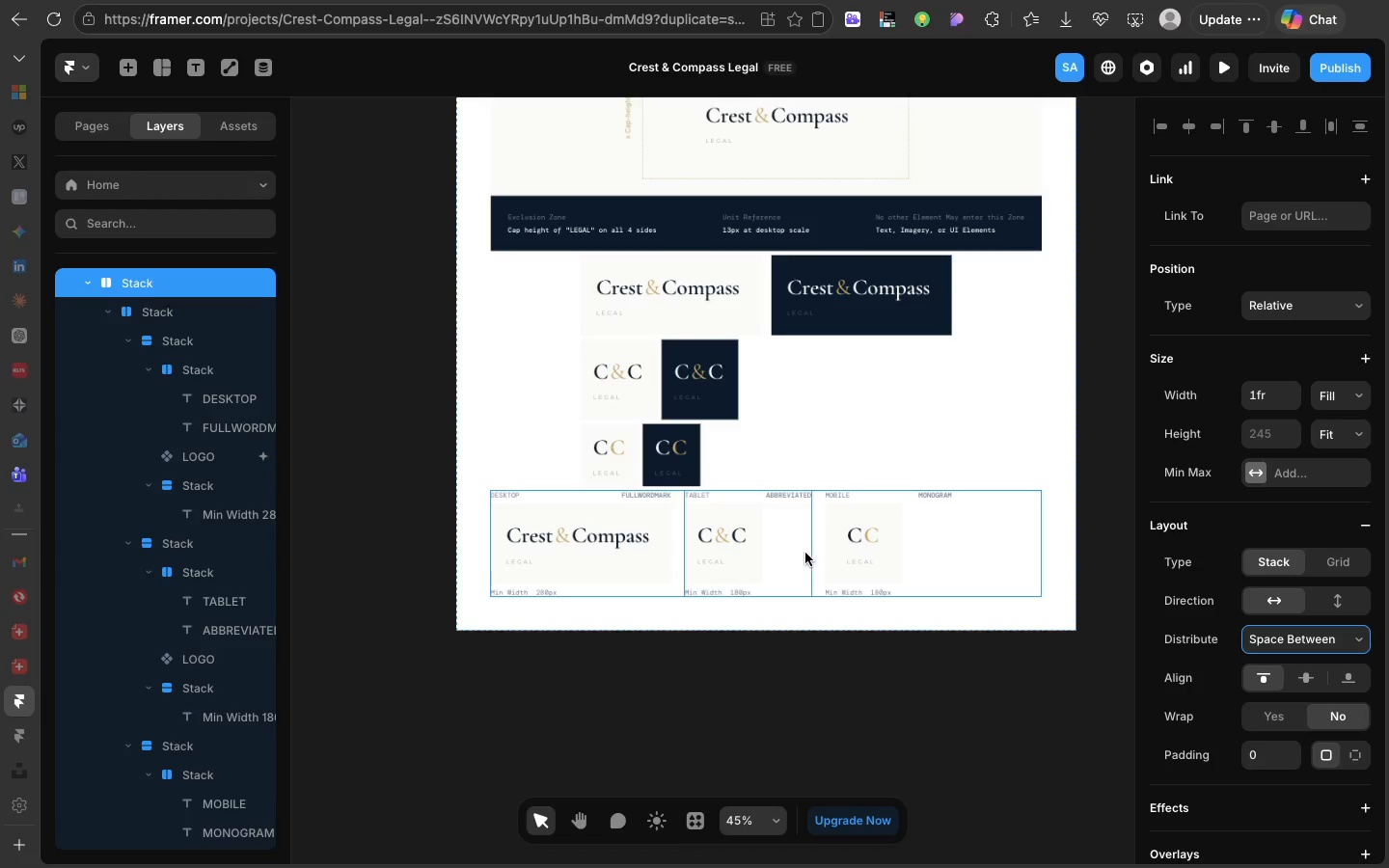 
left_click([818, 552])
 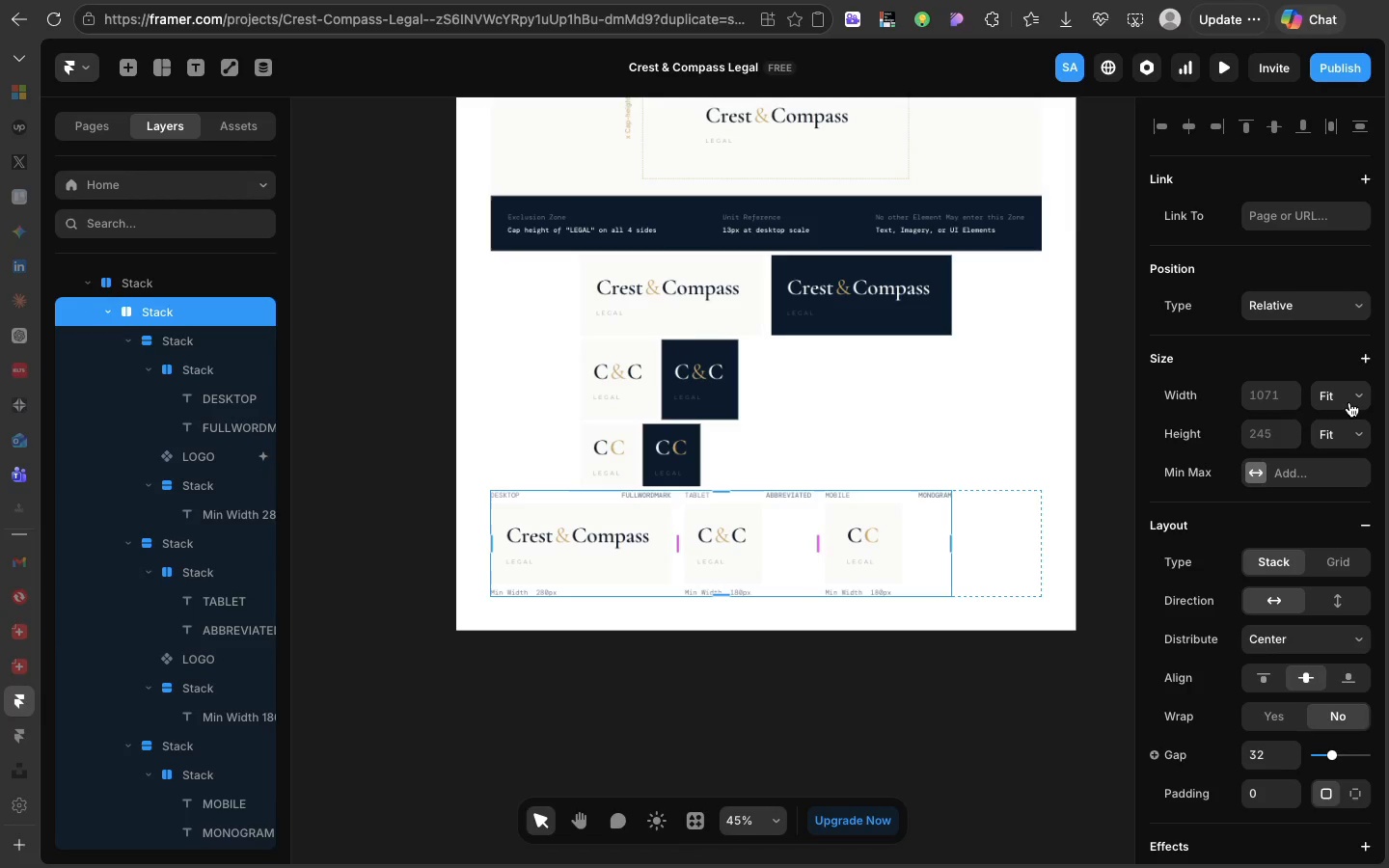 
left_click([1349, 399])
 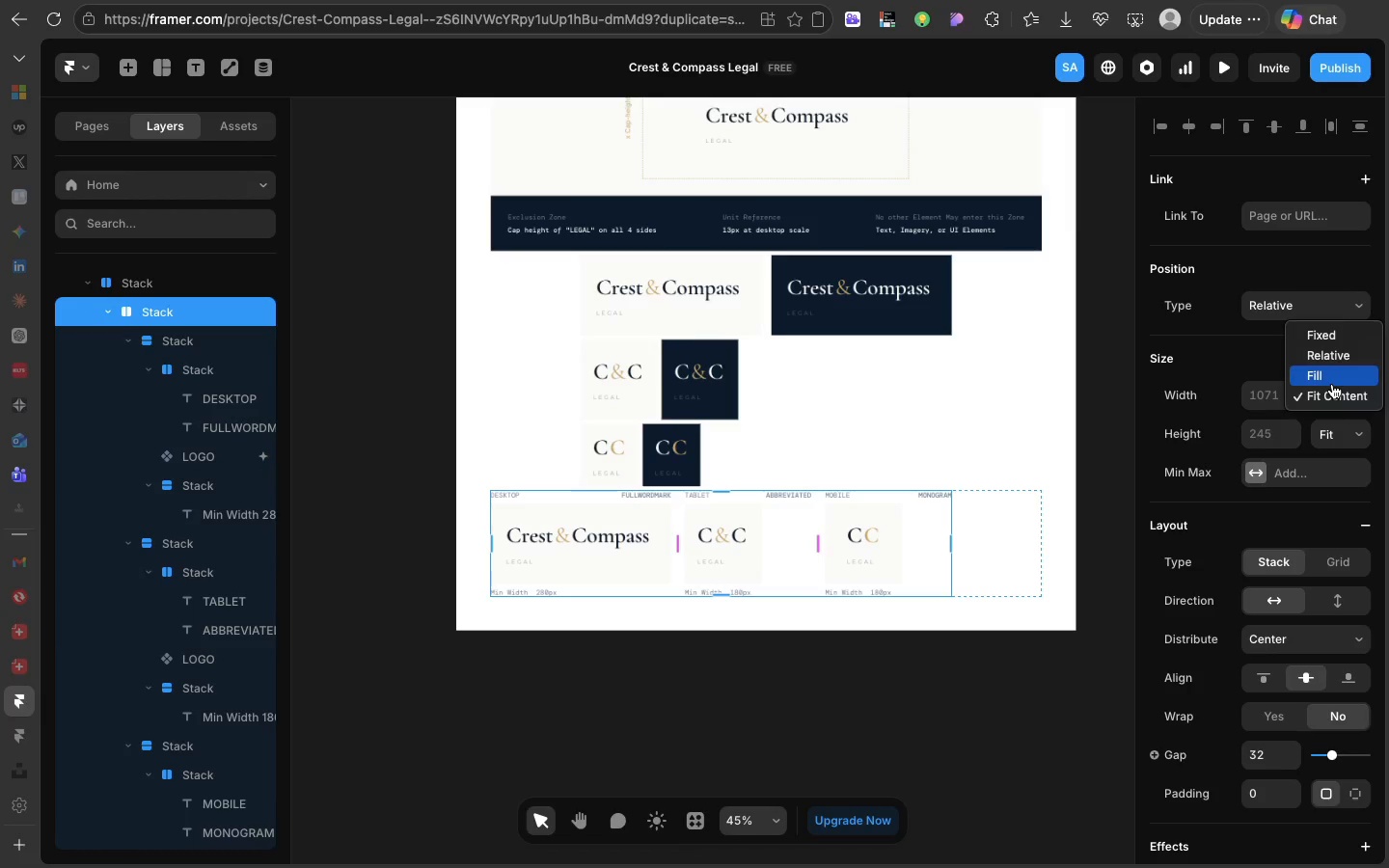 
left_click([1331, 383])
 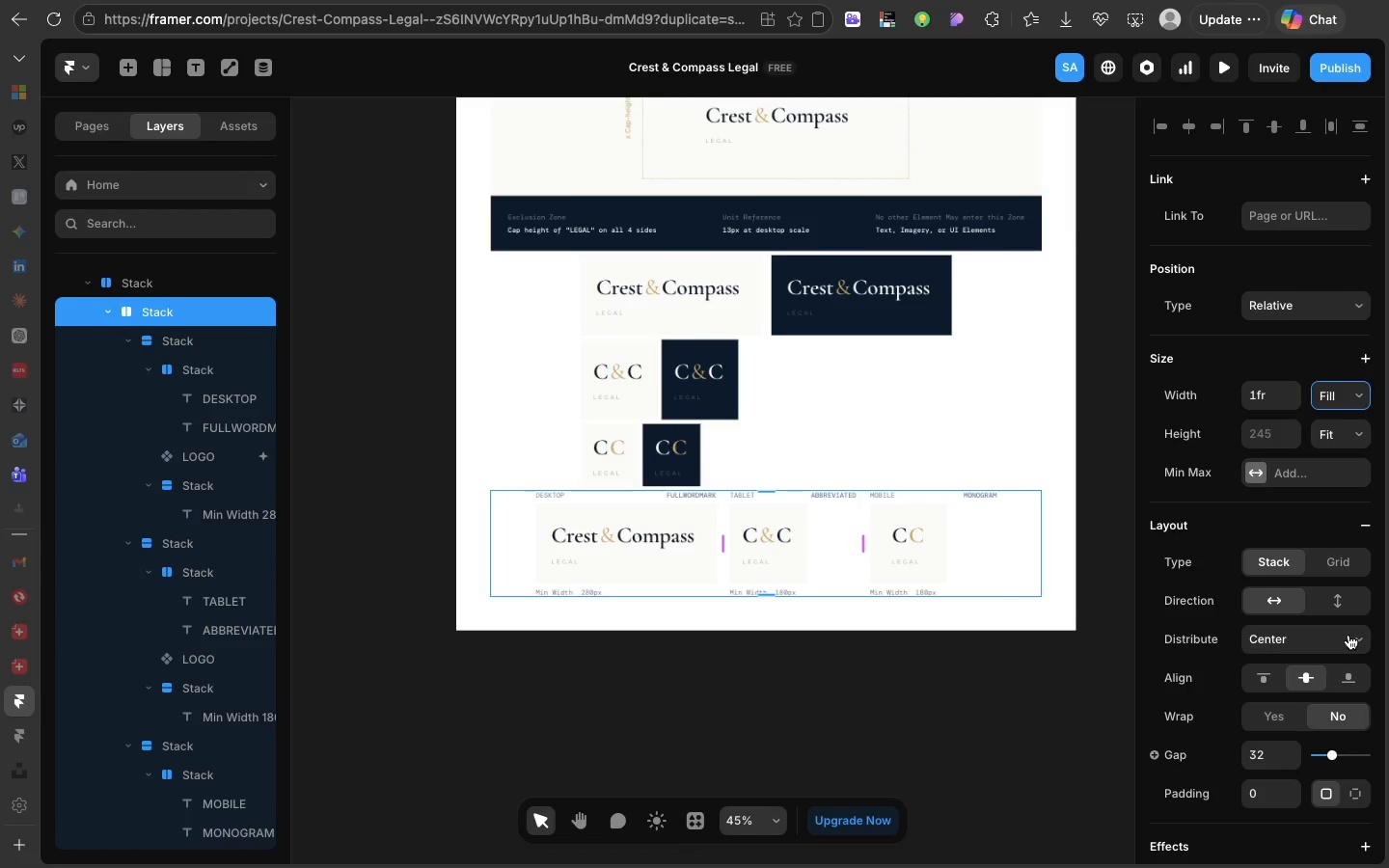 
left_click([1348, 637])
 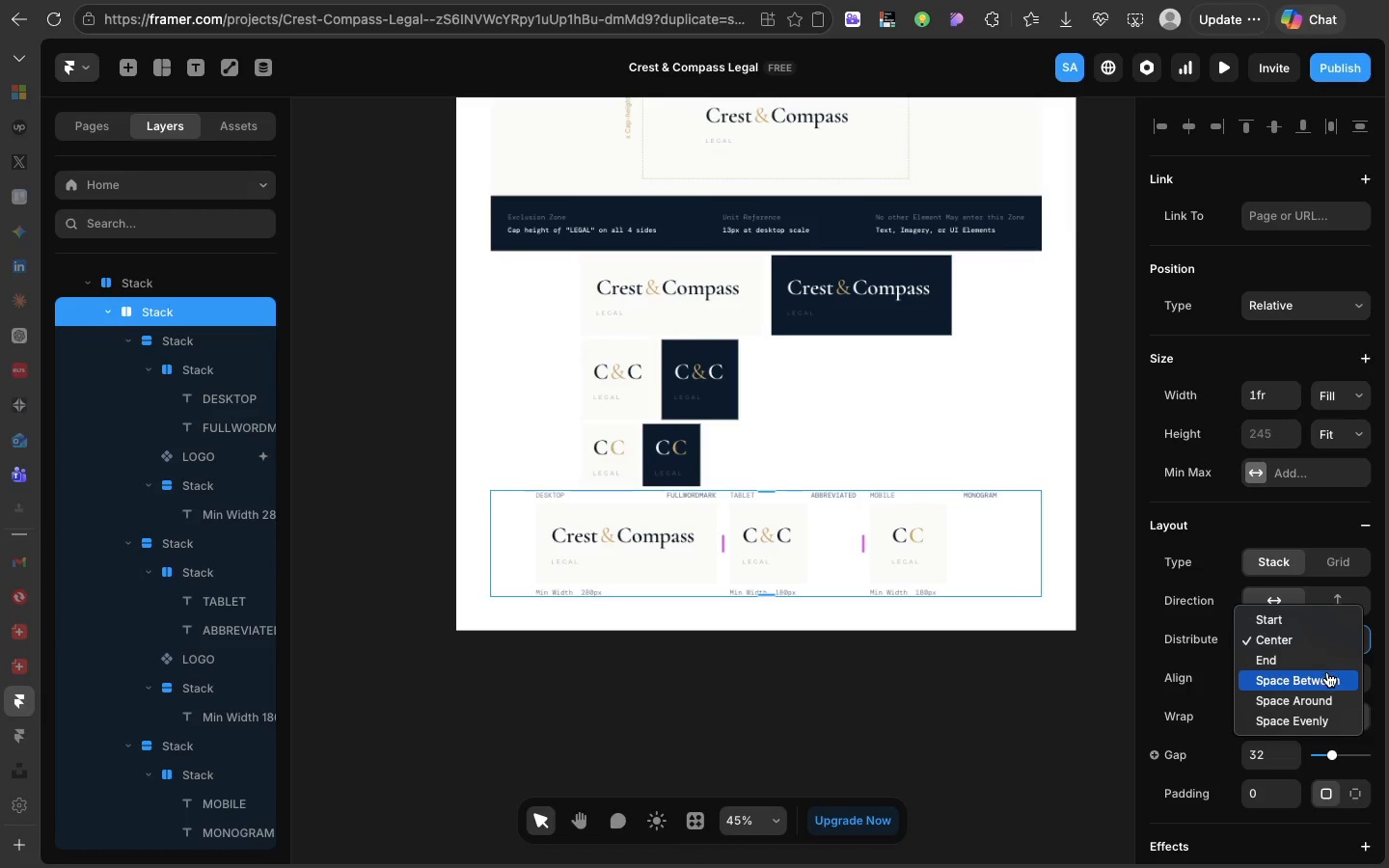 
left_click([1327, 672])
 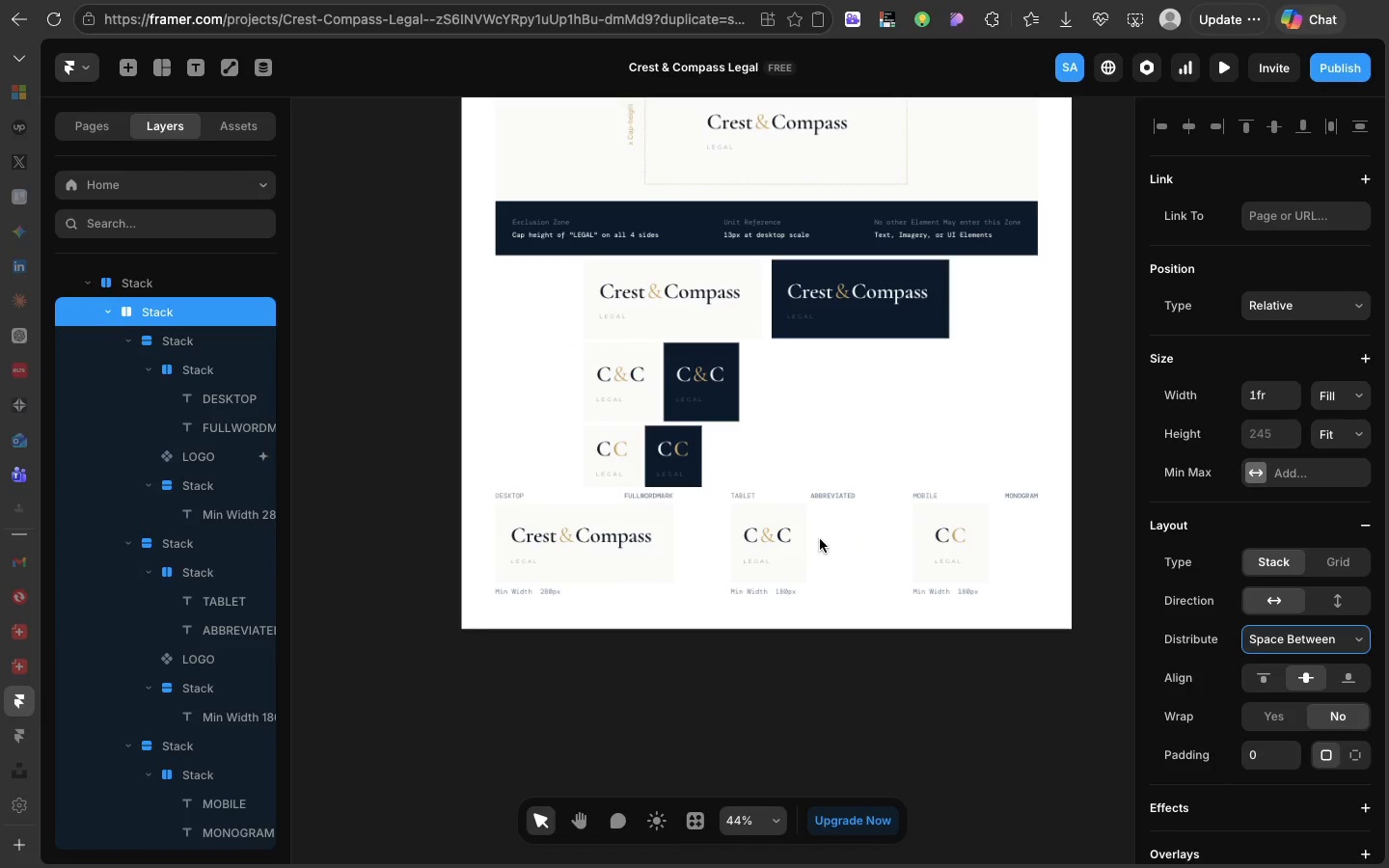 
left_click([929, 439])
 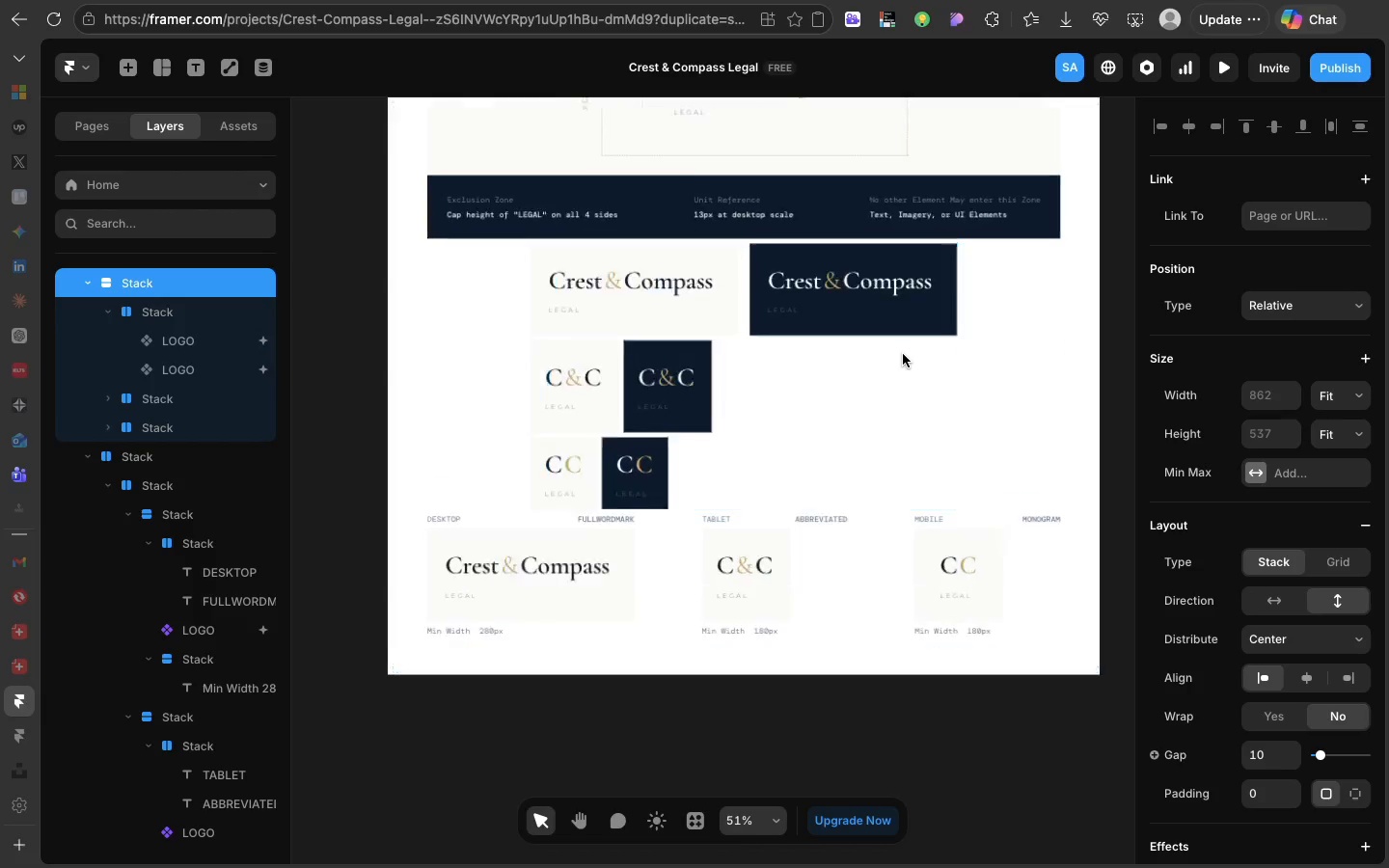 
scroll: coordinate [903, 354], scroll_direction: down, amount: 38.0
 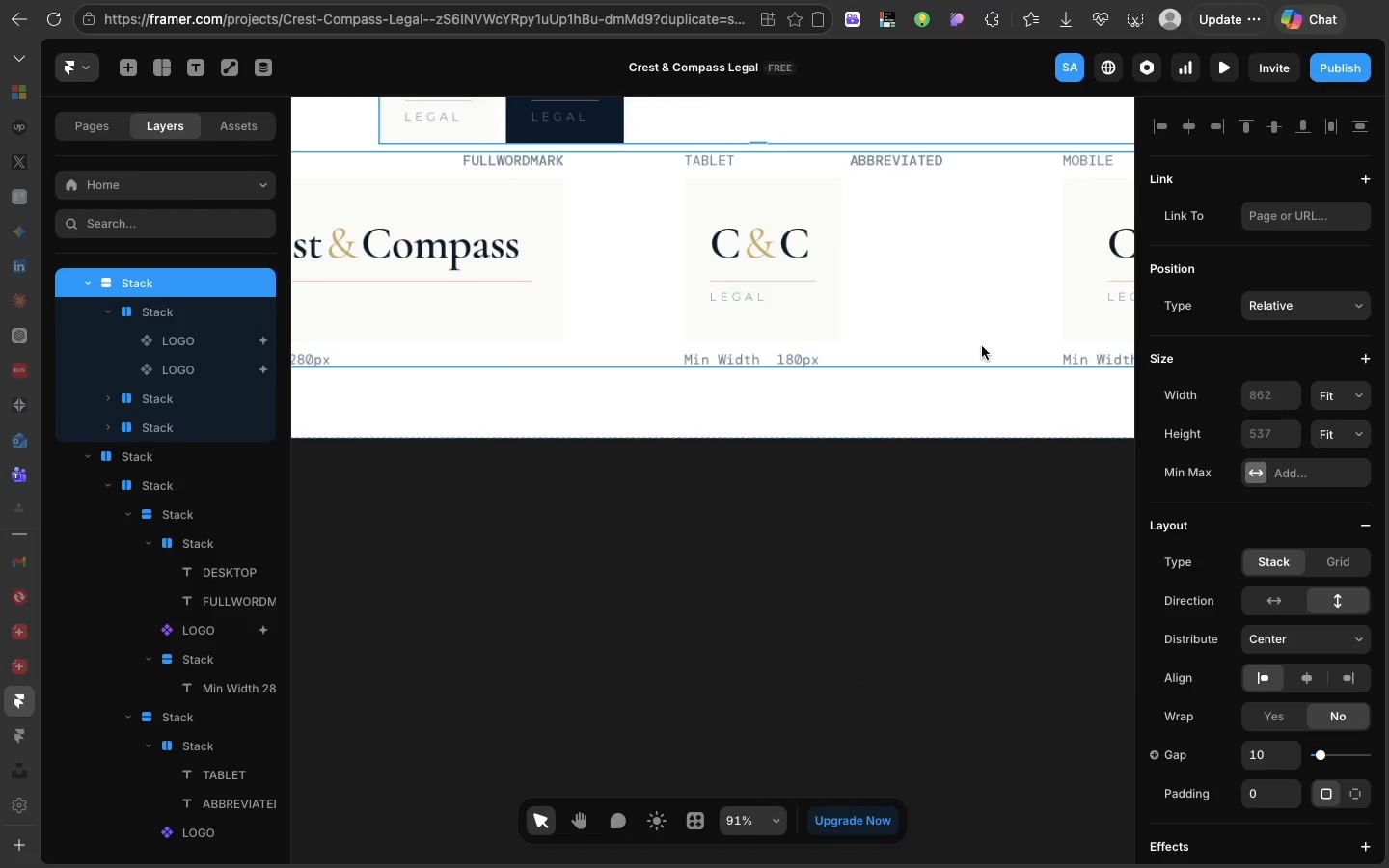 
left_click([982, 346])
 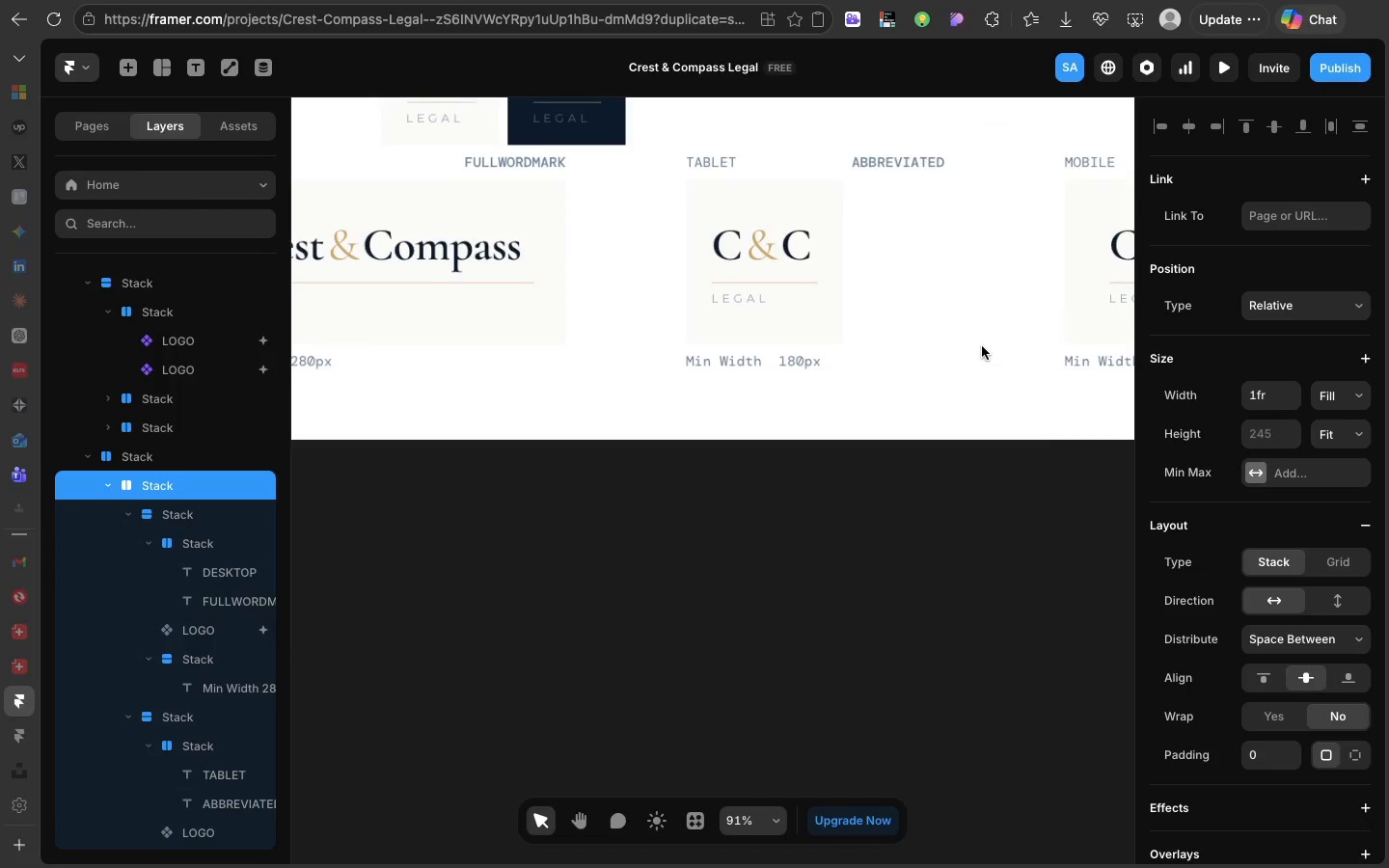 
scroll: coordinate [982, 346], scroll_direction: up, amount: 55.0